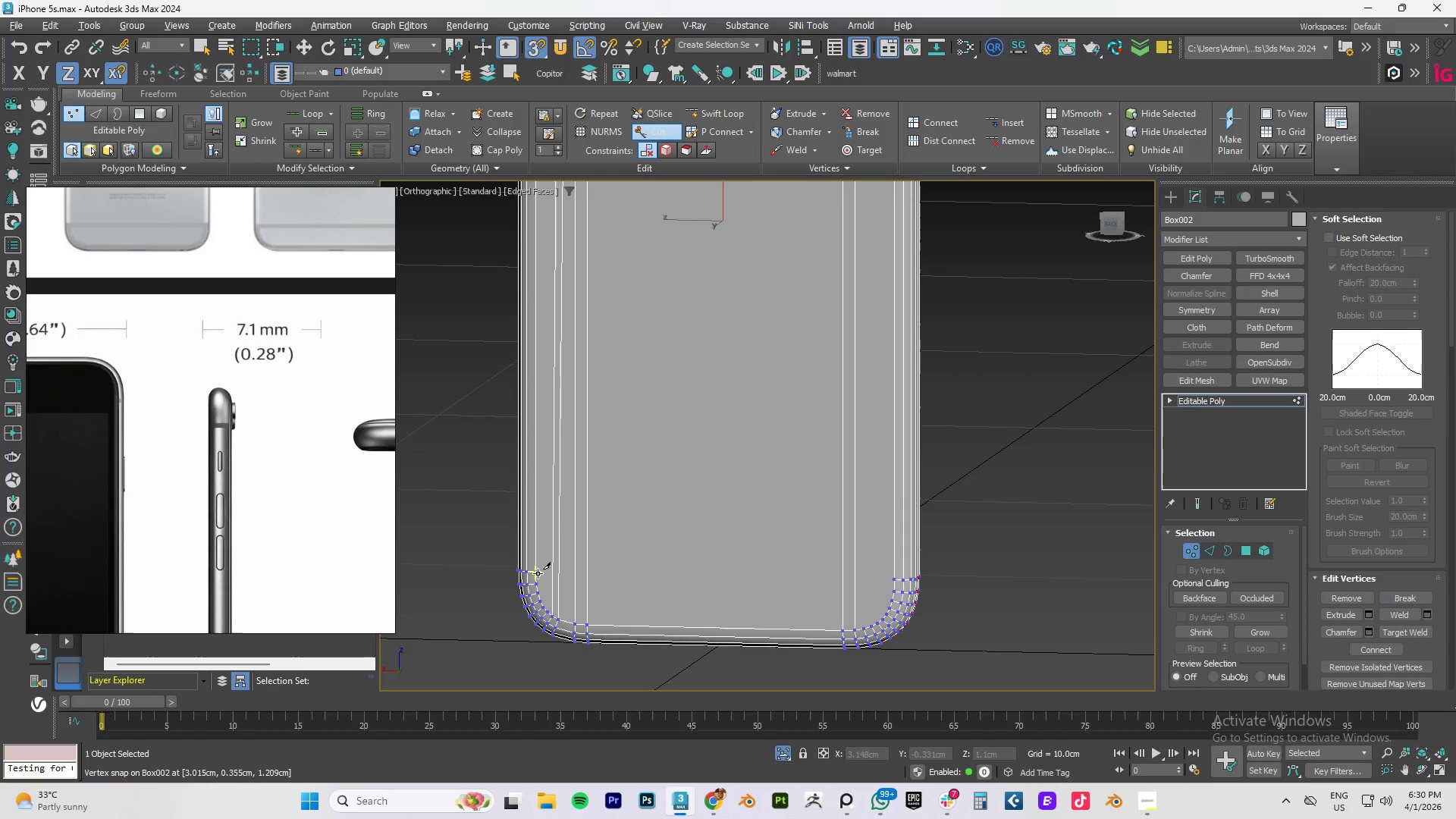 
left_click([538, 573])
 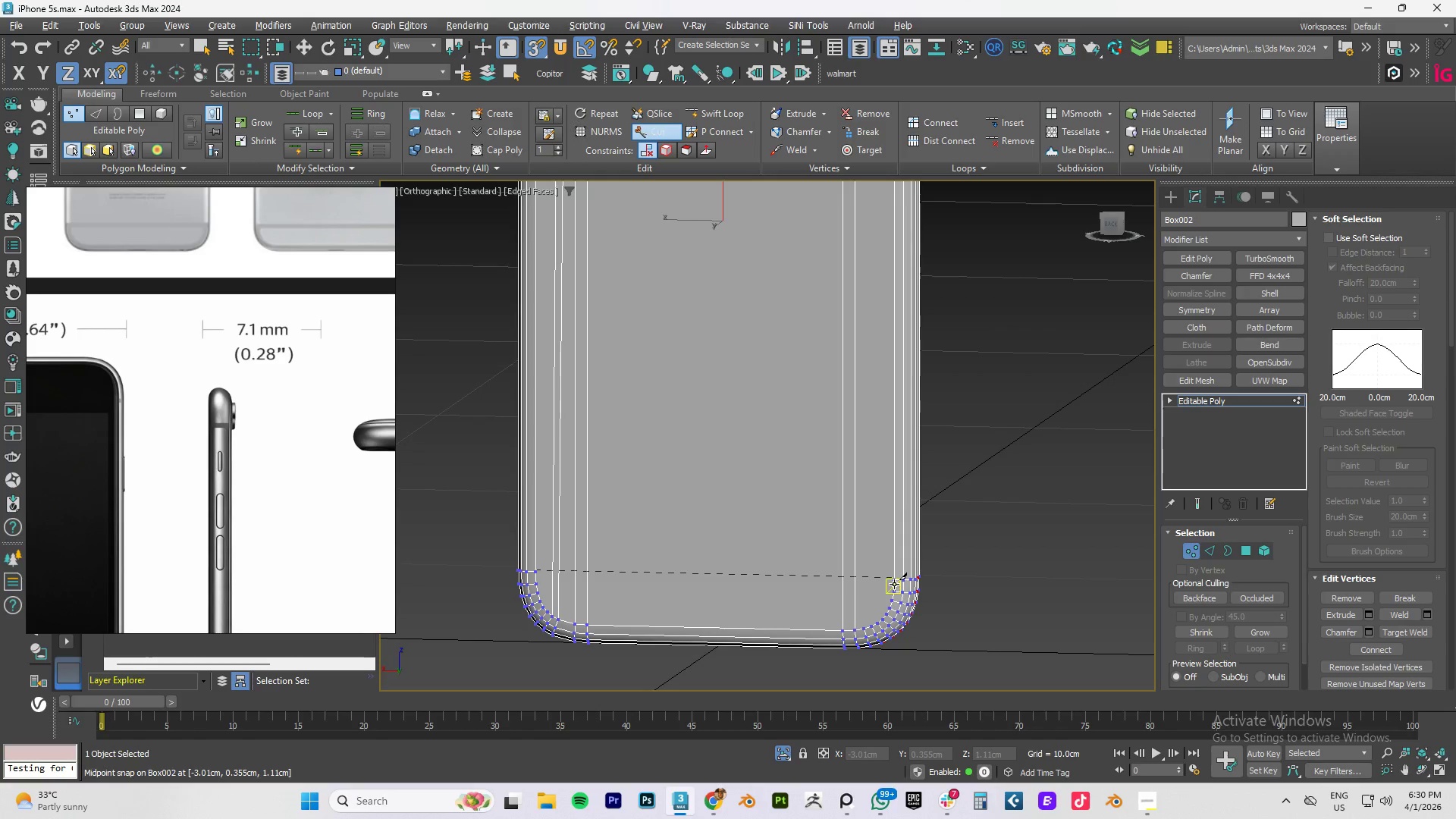 
left_click([894, 582])
 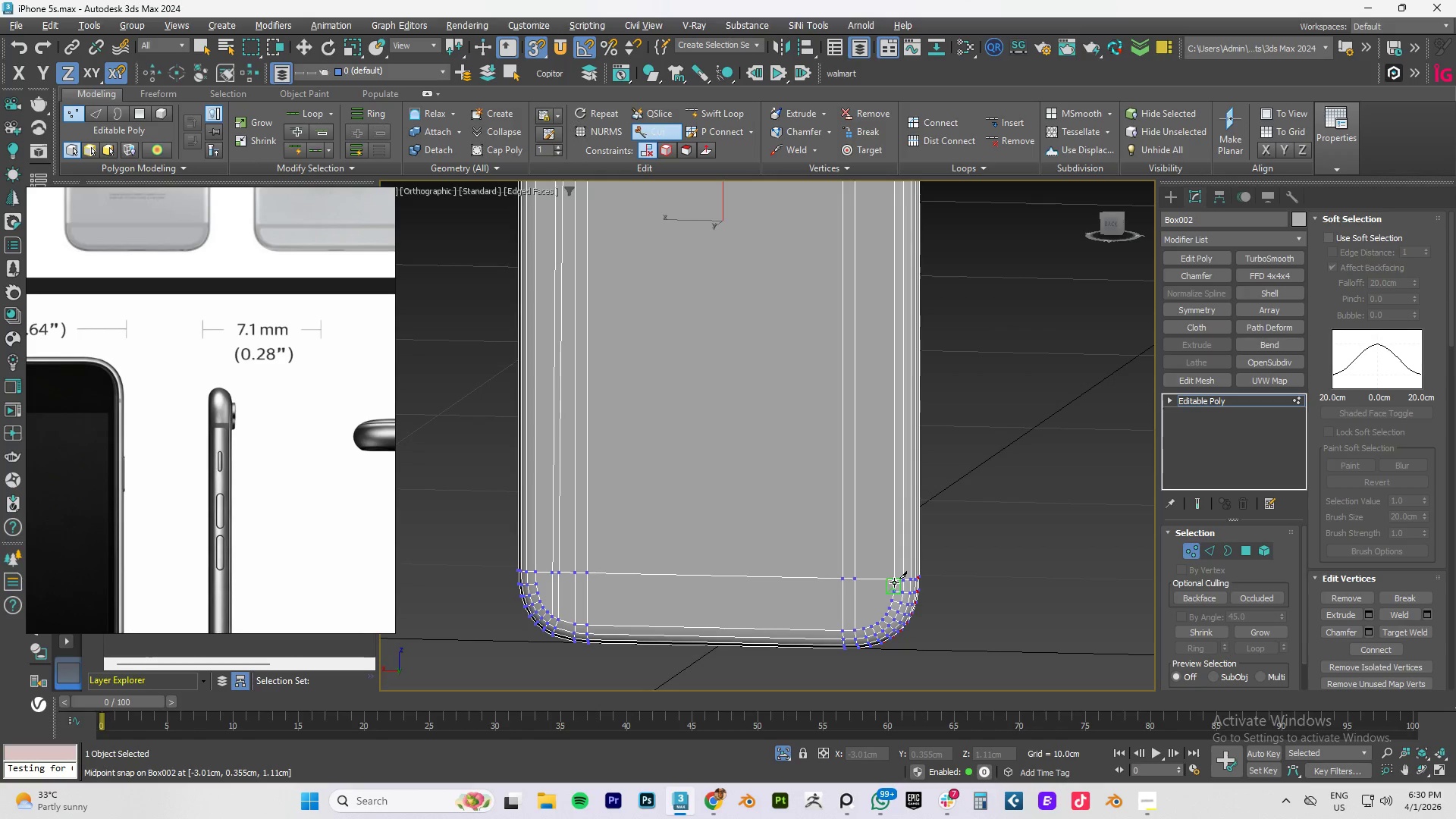 
right_click([894, 582])
 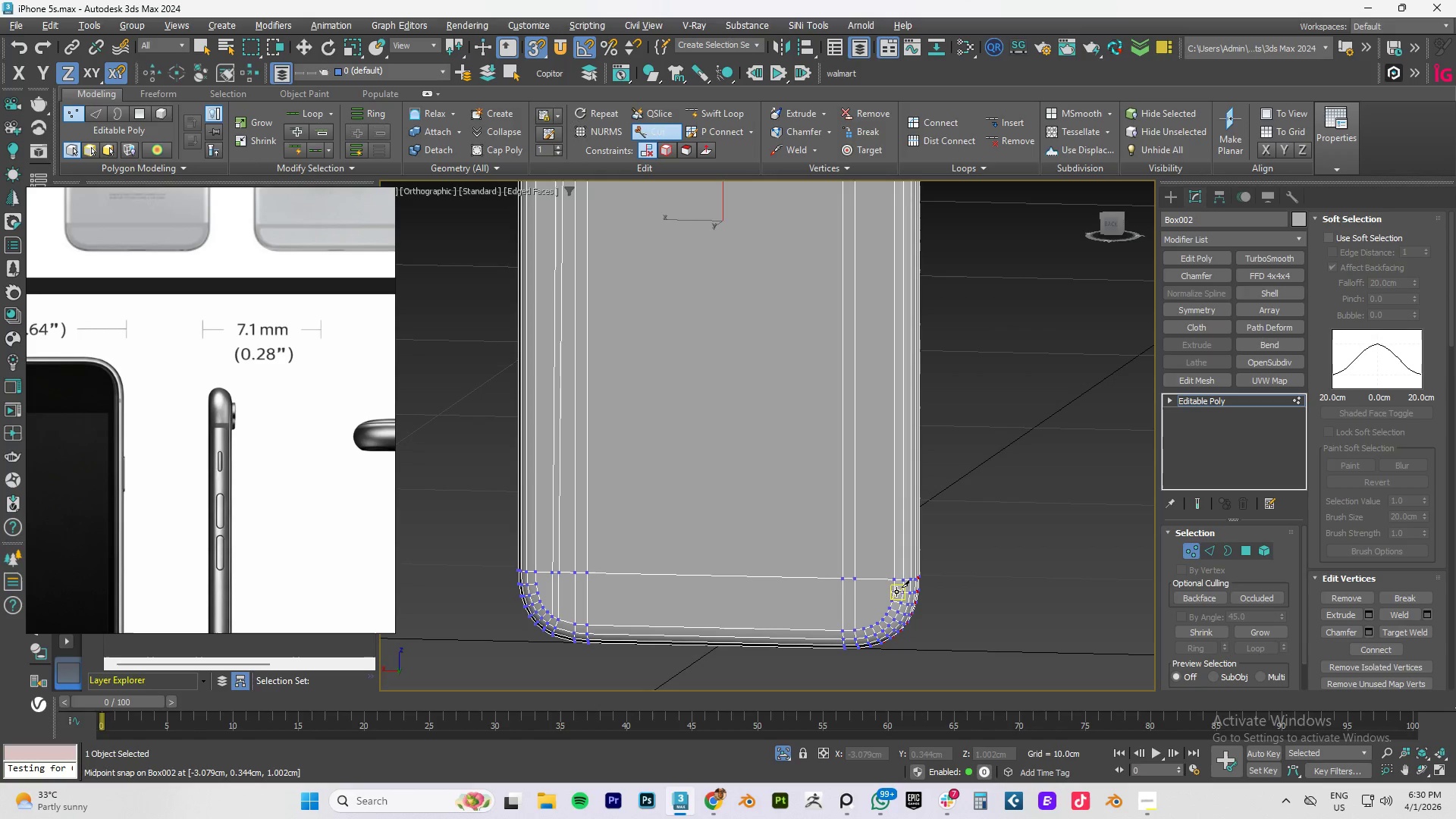 
left_click([896, 591])
 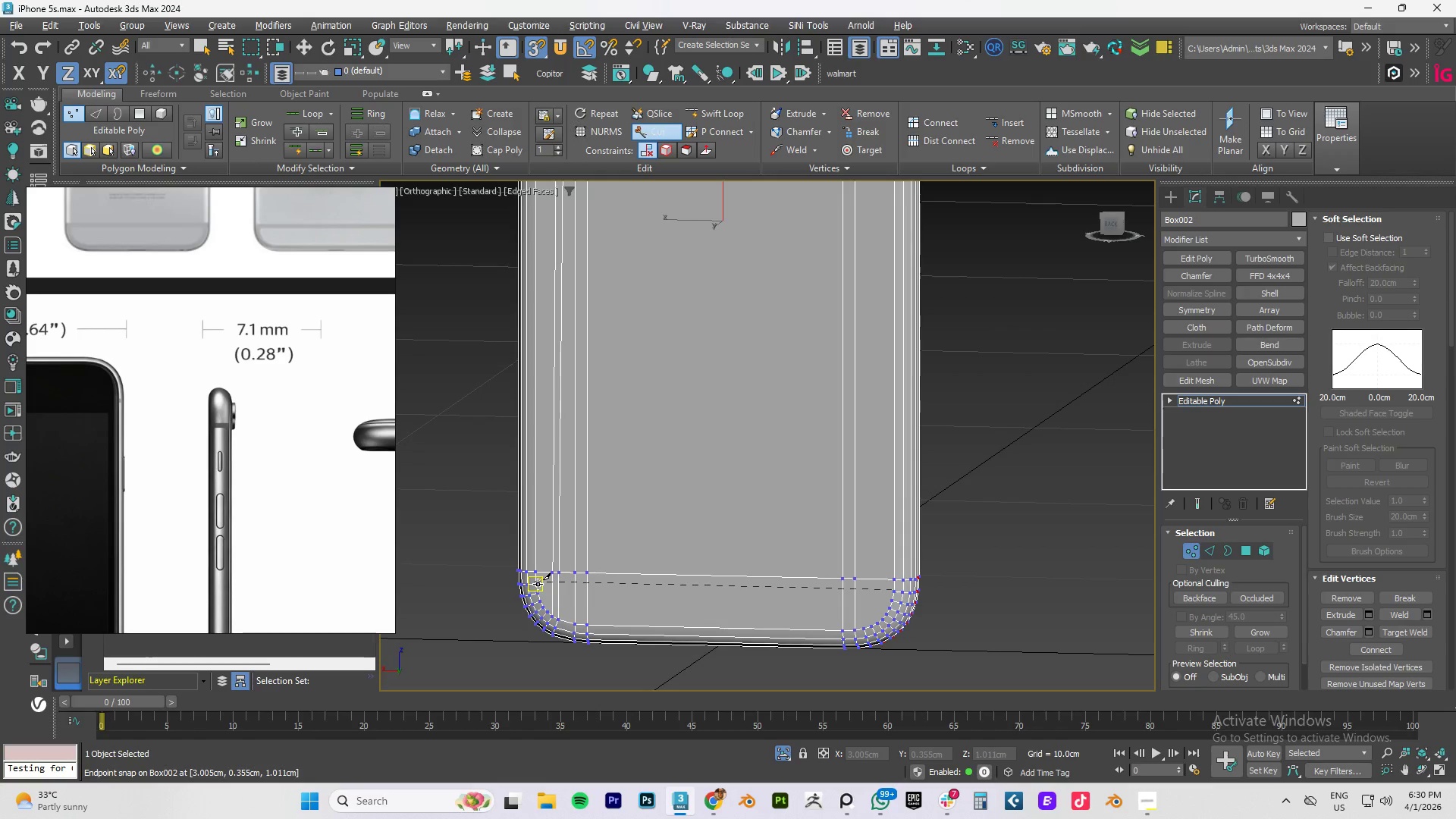 
left_click([538, 584])
 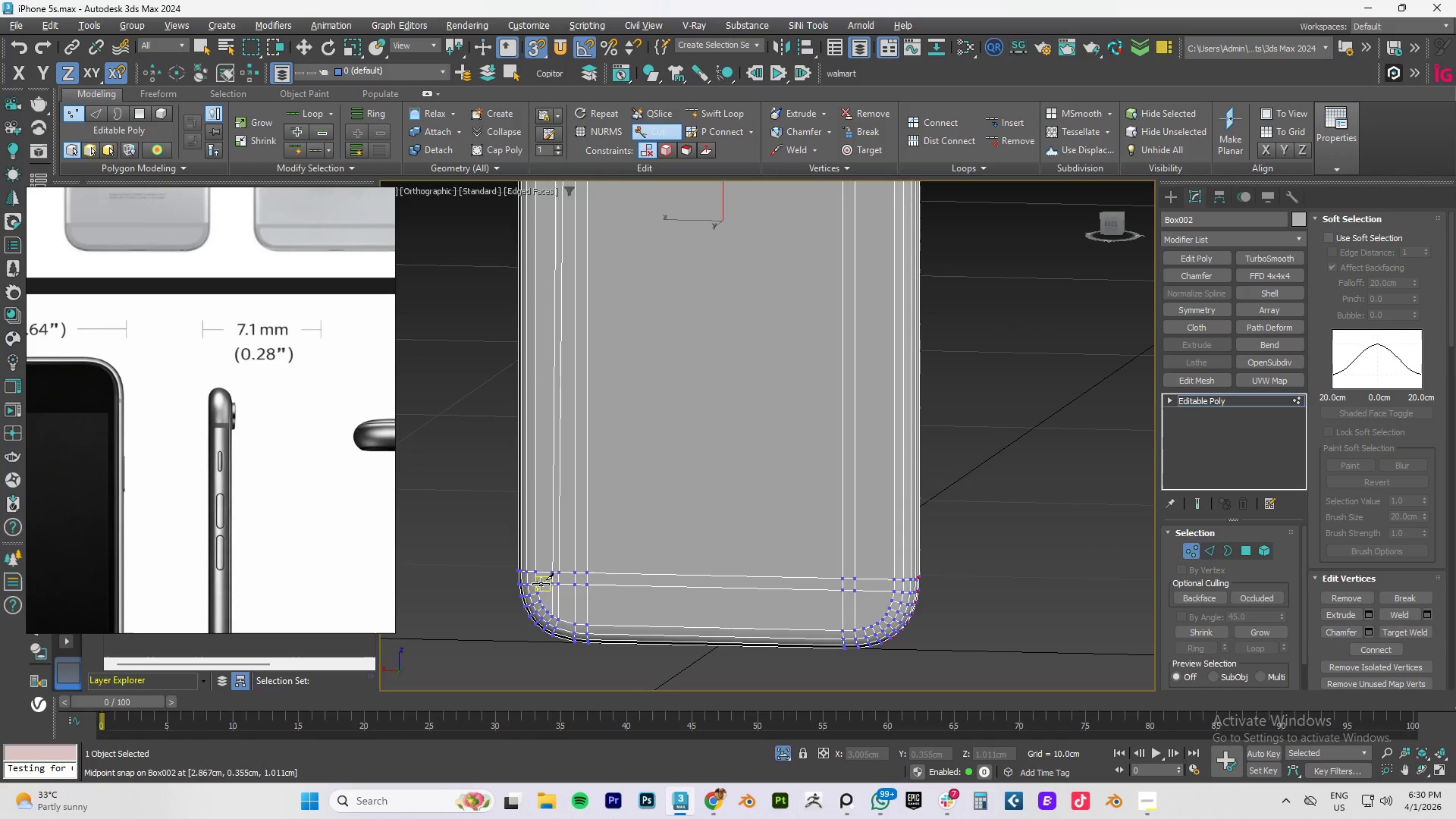 
right_click([541, 584])
 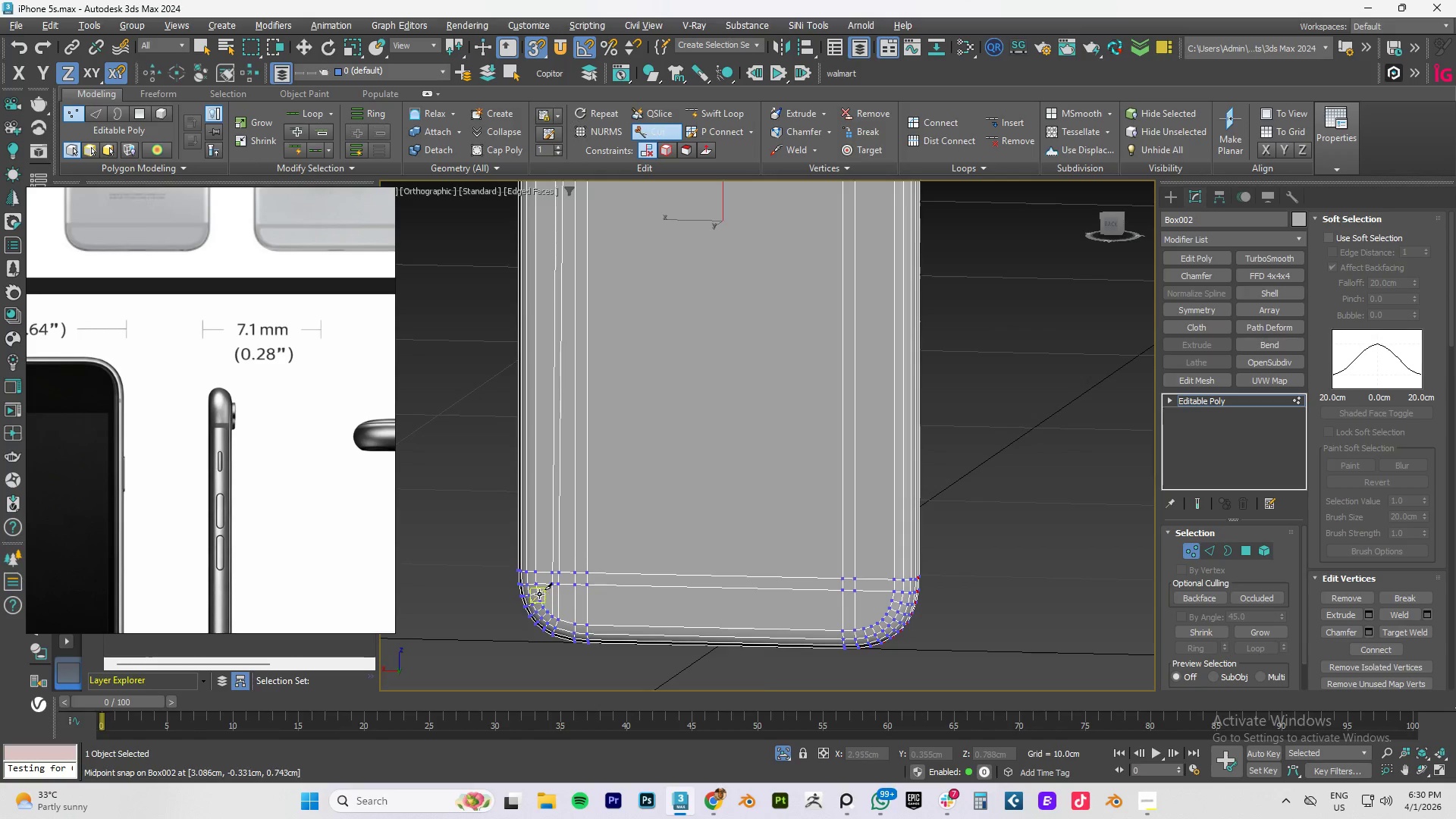 
scroll: coordinate [539, 594], scroll_direction: up, amount: 2.0
 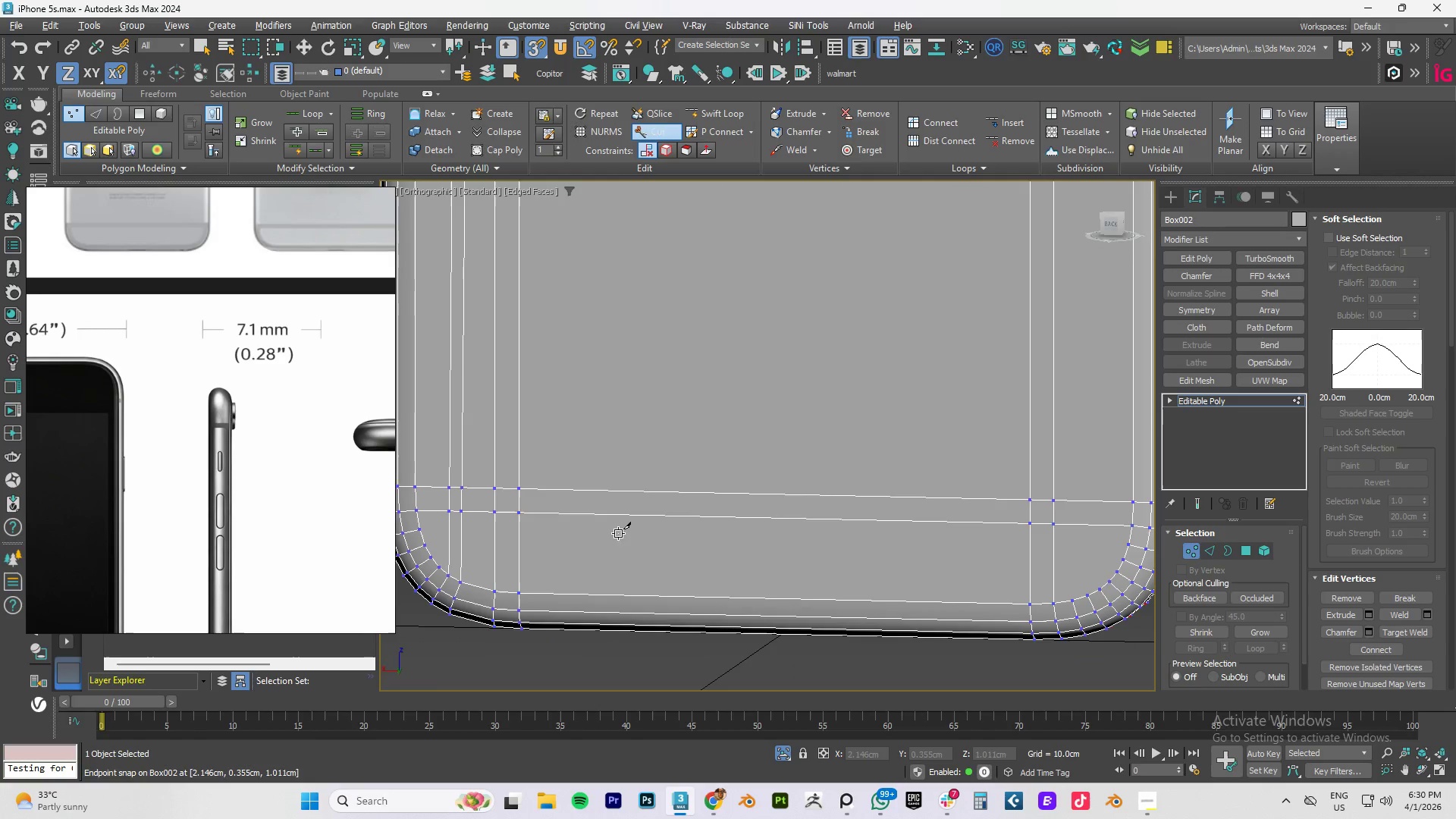 
scroll: coordinate [628, 535], scroll_direction: down, amount: 1.0
 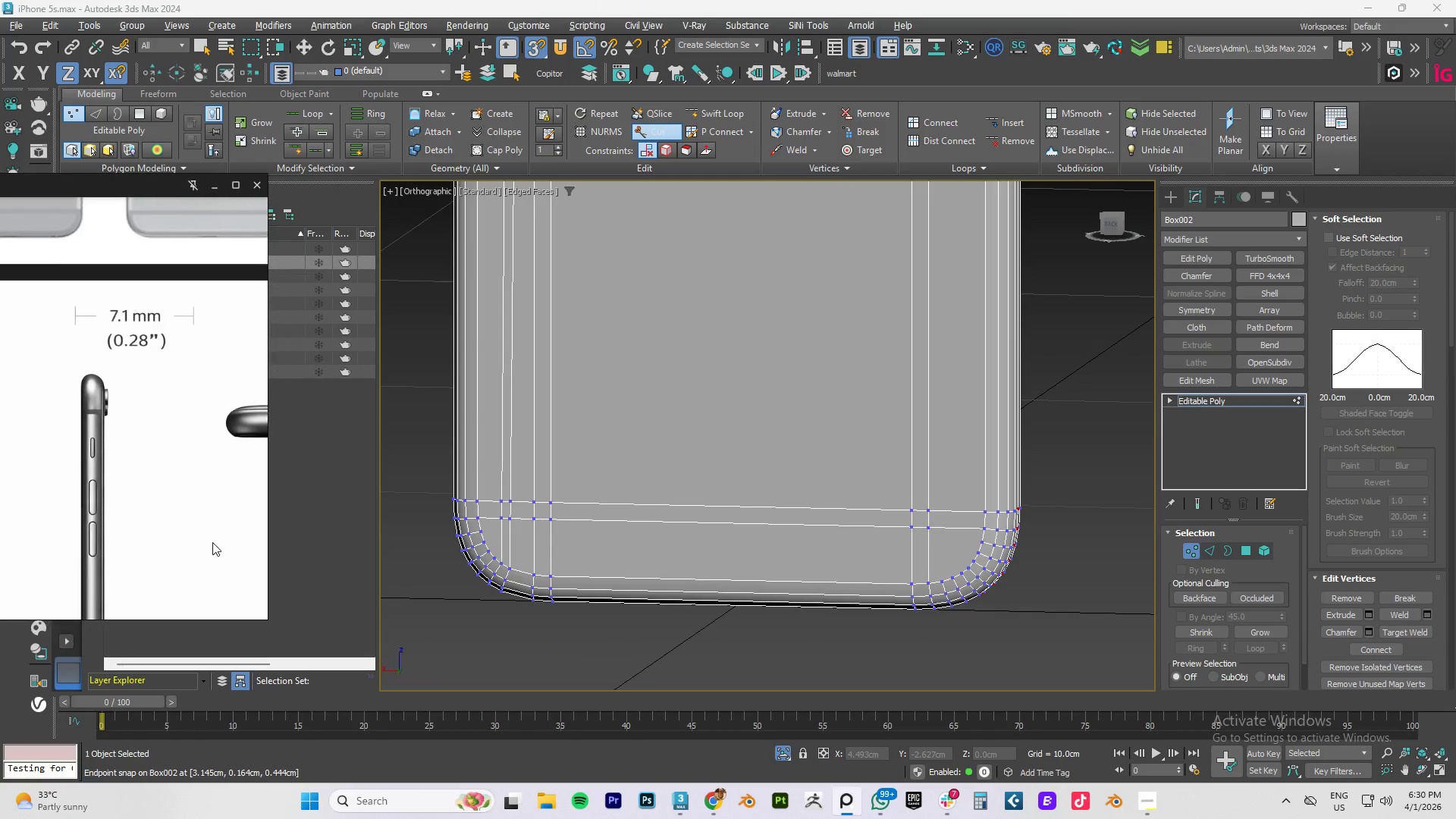 
scroll: coordinate [723, 546], scroll_direction: up, amount: 1.0
 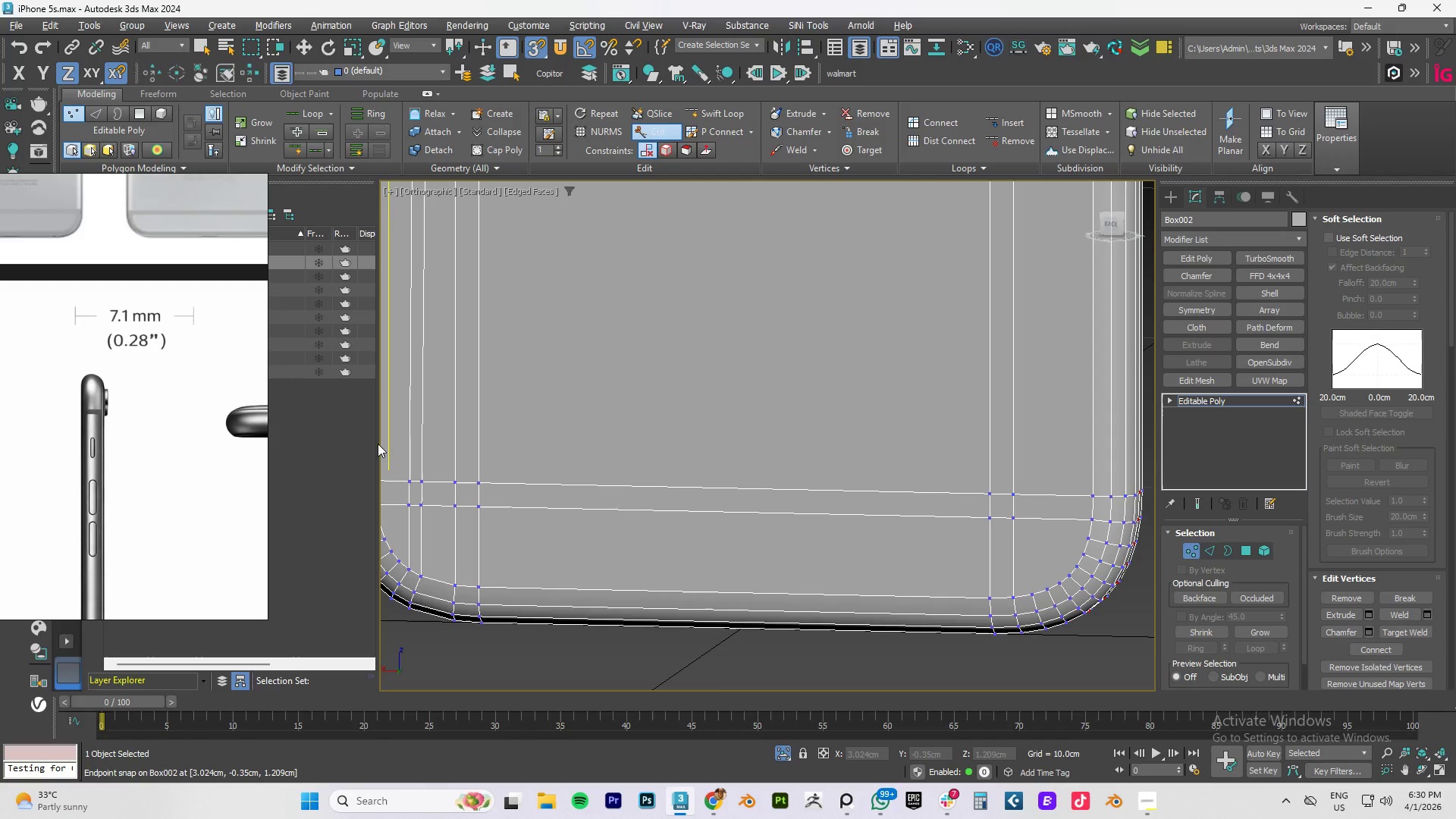 
left_click_drag(start_coordinate=[377, 444], to_coordinate=[222, 446])
 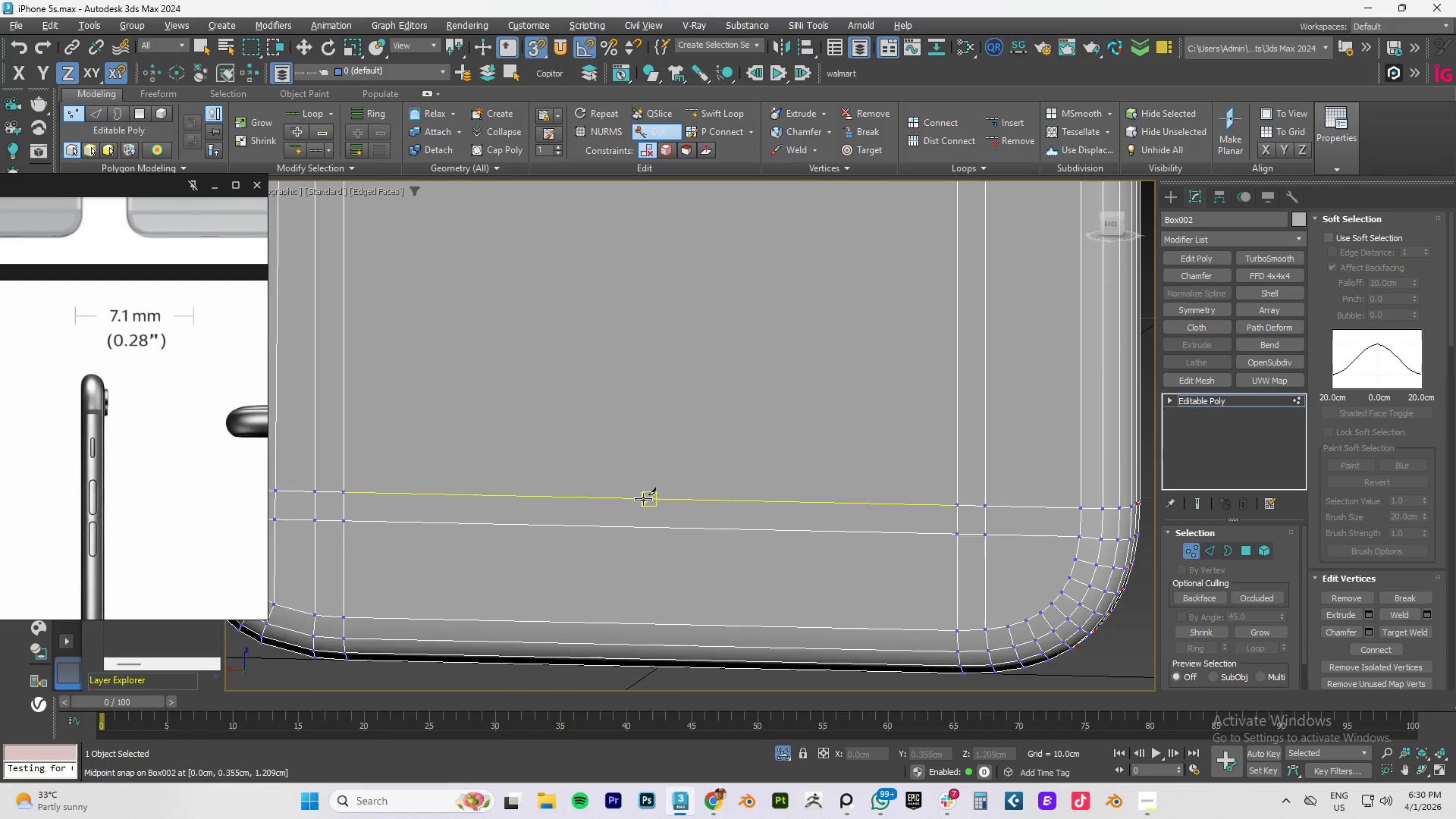 
scroll: coordinate [643, 499], scroll_direction: down, amount: 2.0
 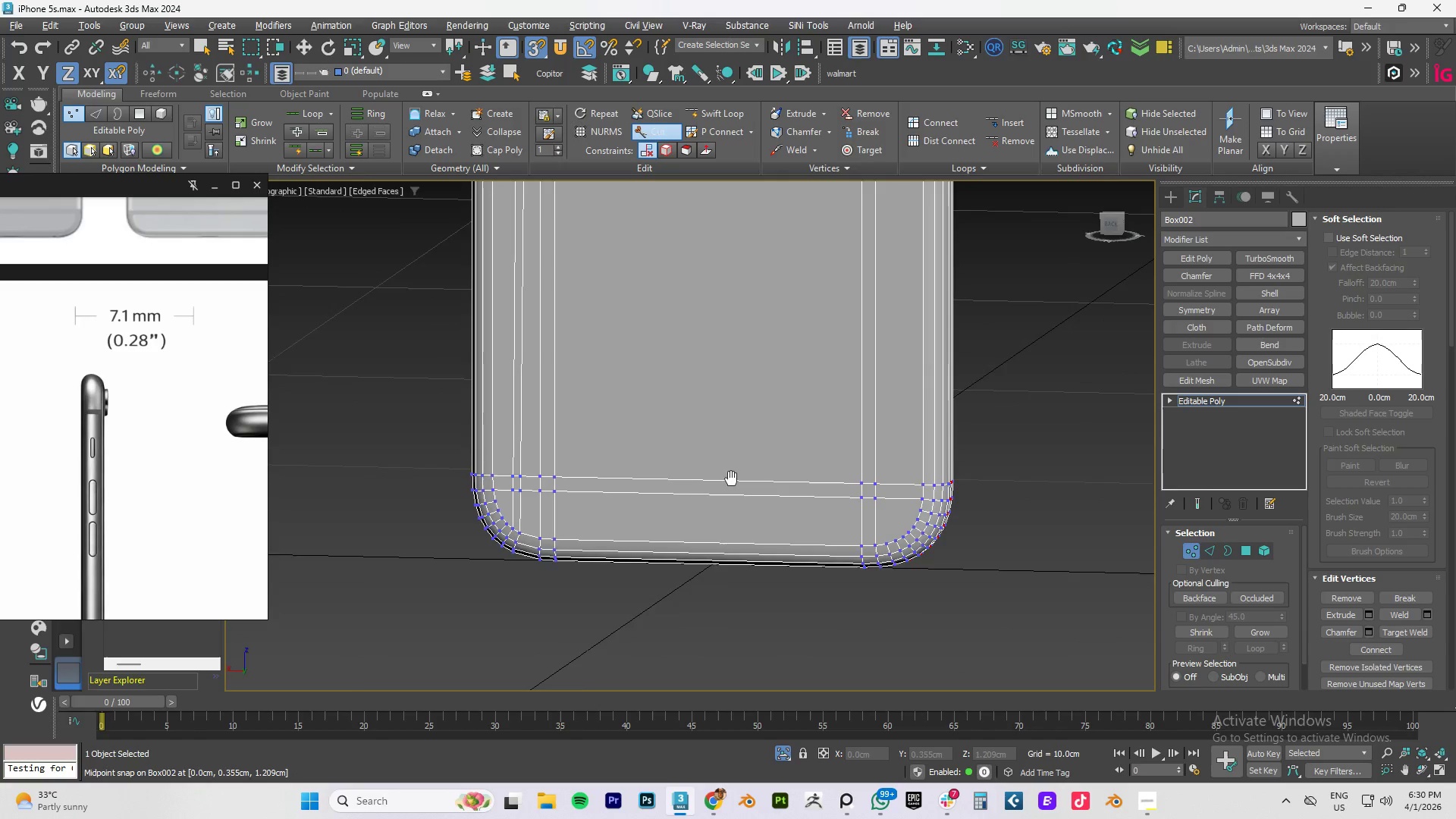 
scroll: coordinate [813, 504], scroll_direction: up, amount: 2.0
 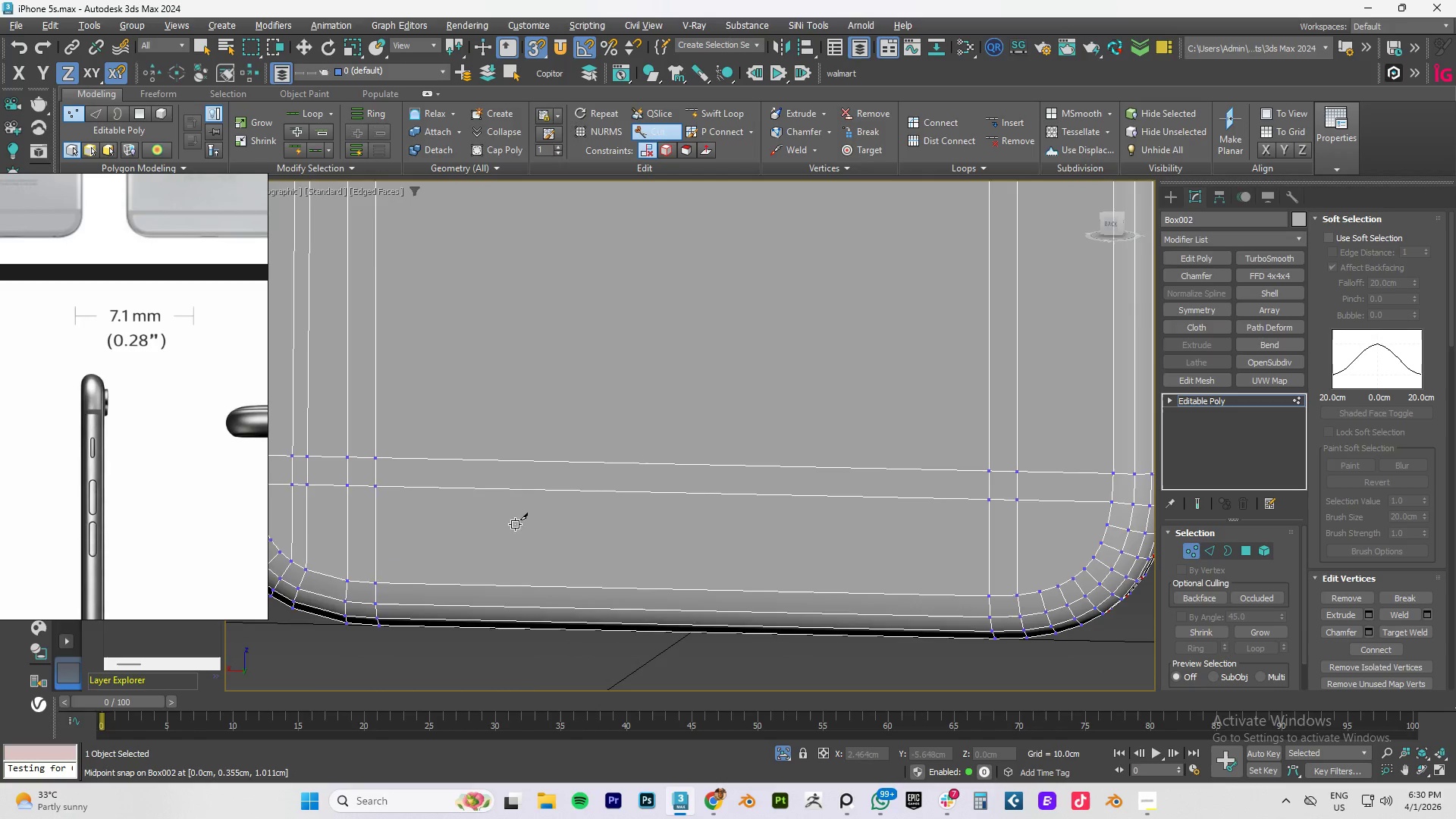 
scroll: coordinate [563, 524], scroll_direction: down, amount: 2.0
 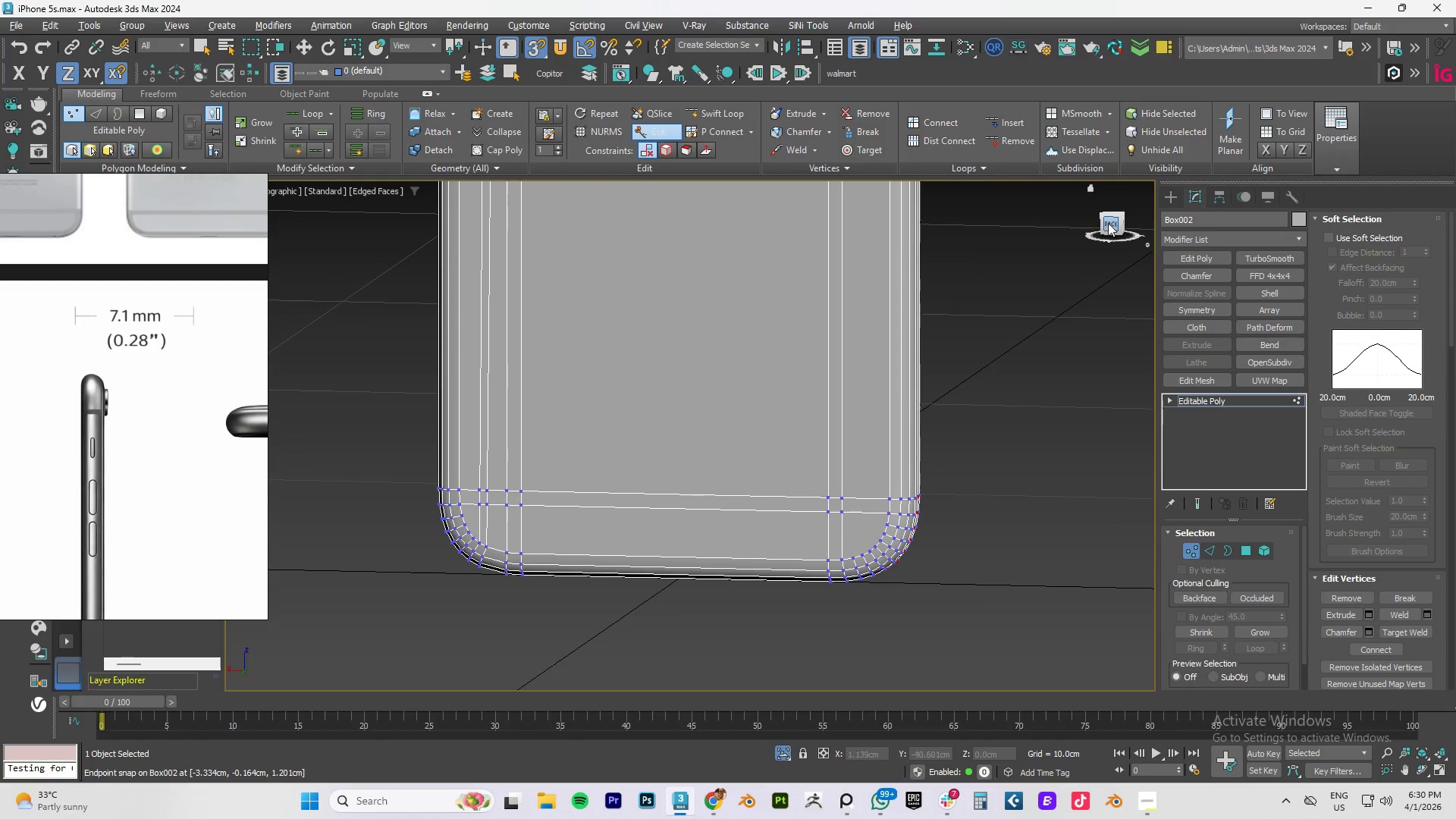 
left_click([1112, 218])
 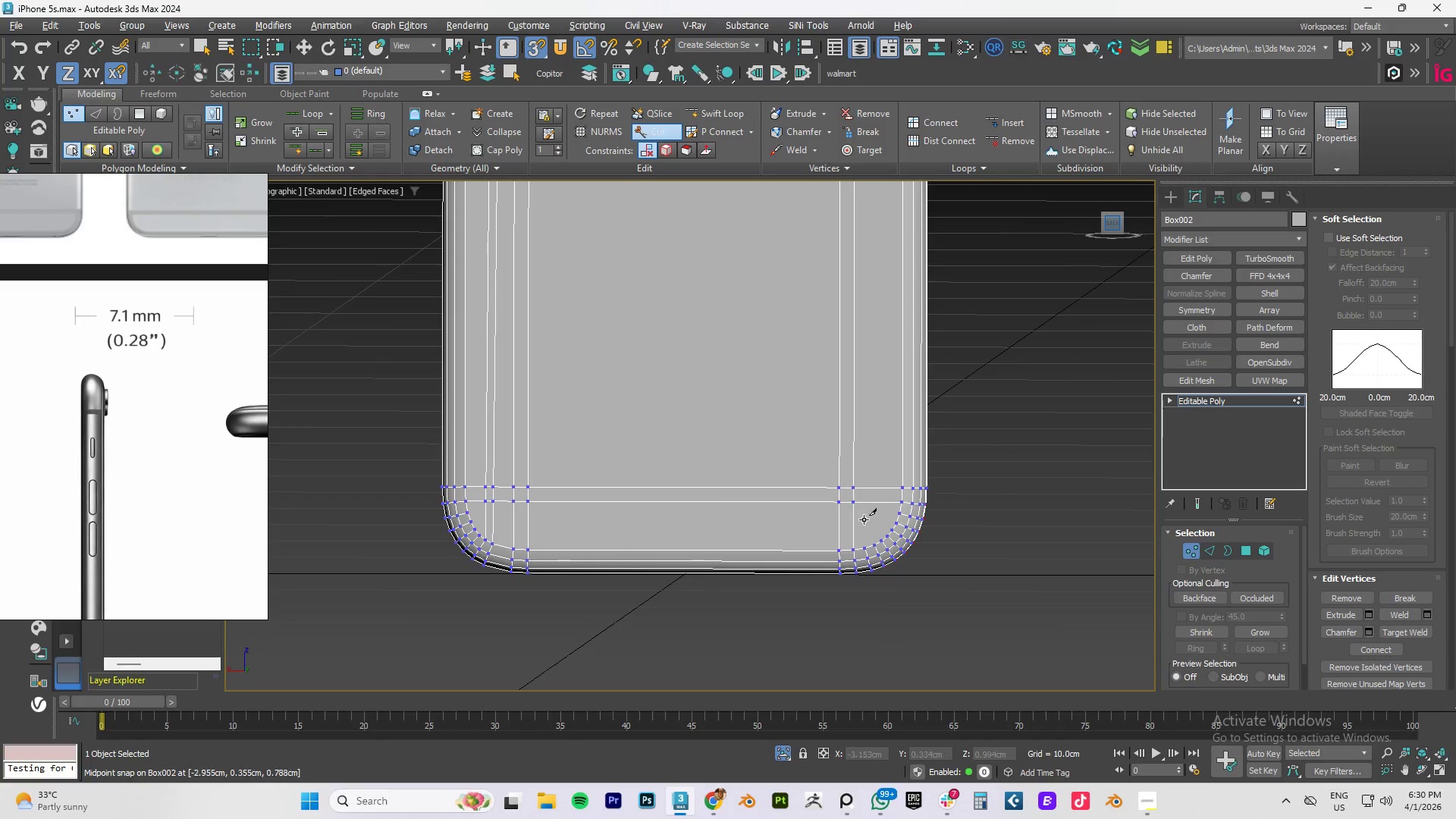 
scroll: coordinate [689, 530], scroll_direction: up, amount: 2.0
 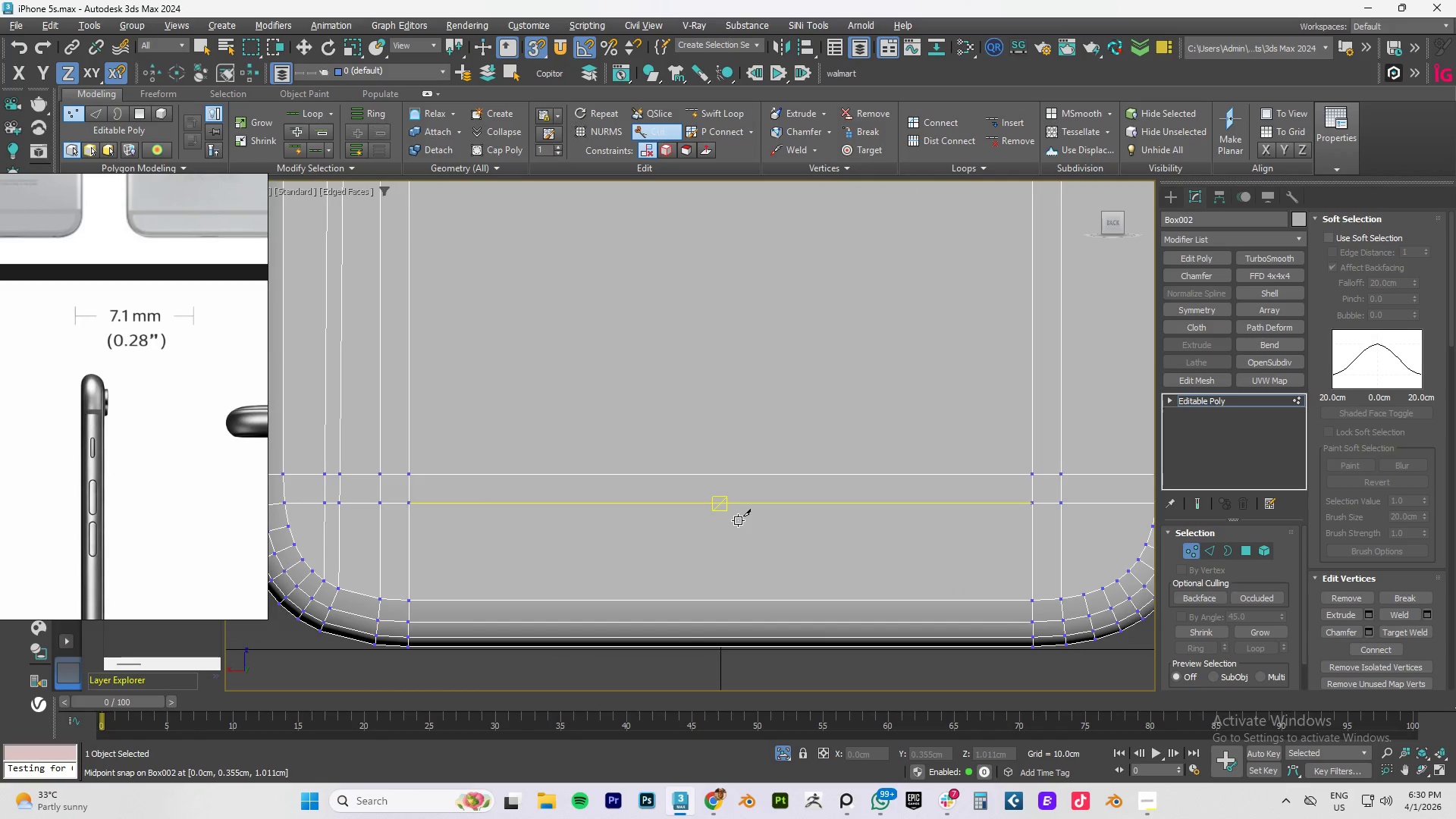 
scroll: coordinate [738, 520], scroll_direction: down, amount: 1.0
 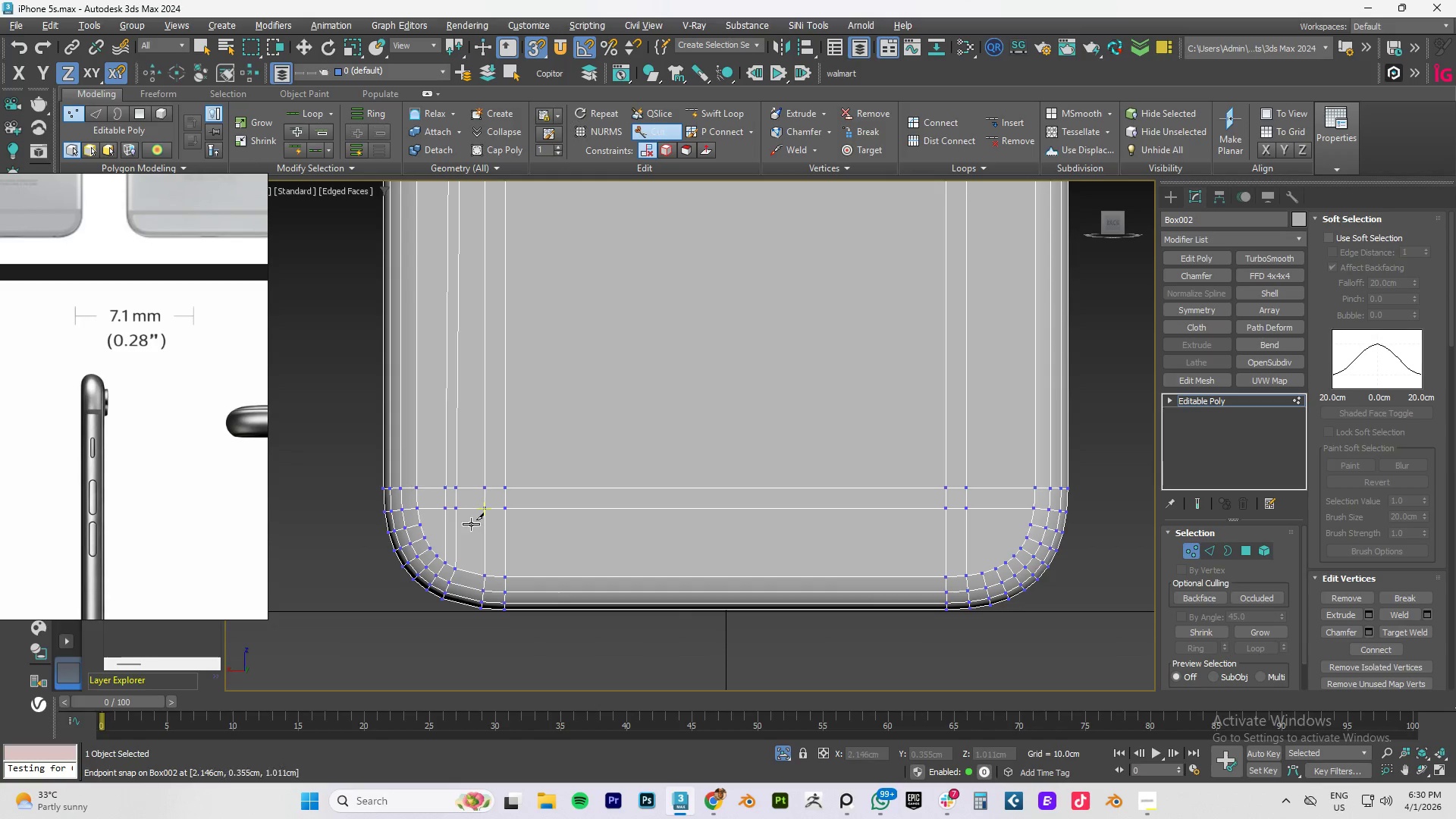 
left_click([426, 522])
 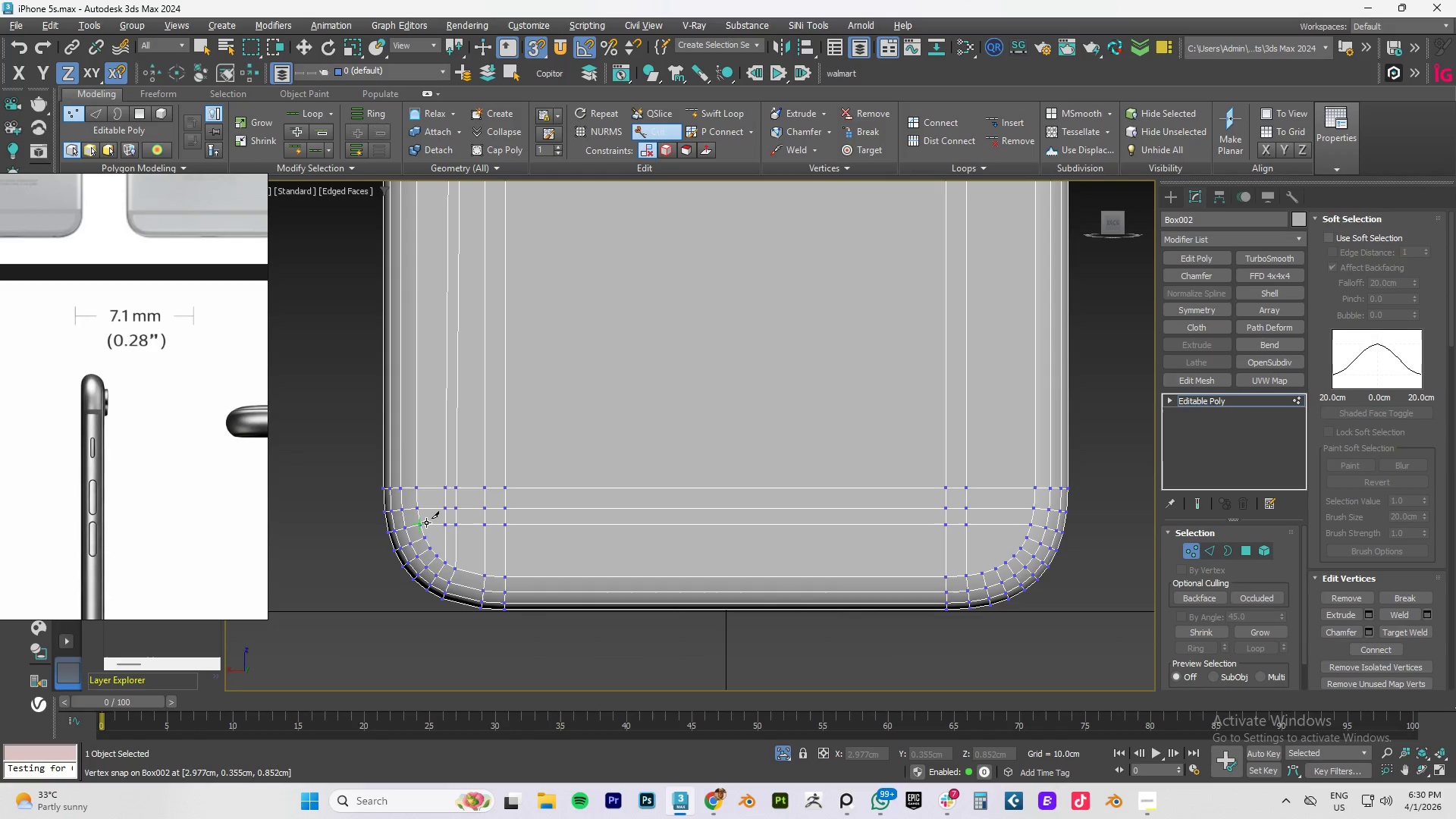 
right_click([426, 522])
 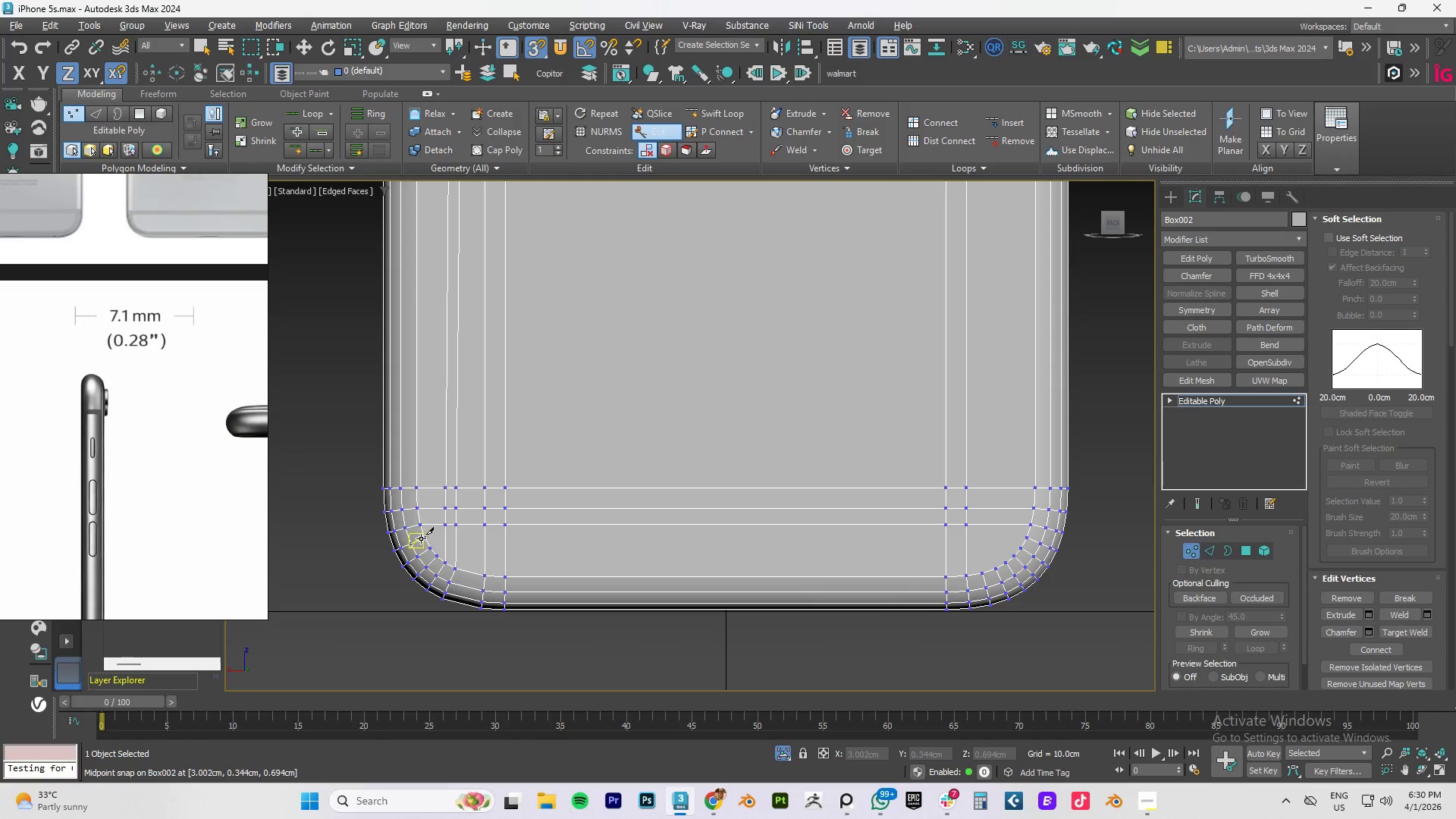 
left_click([425, 540])
 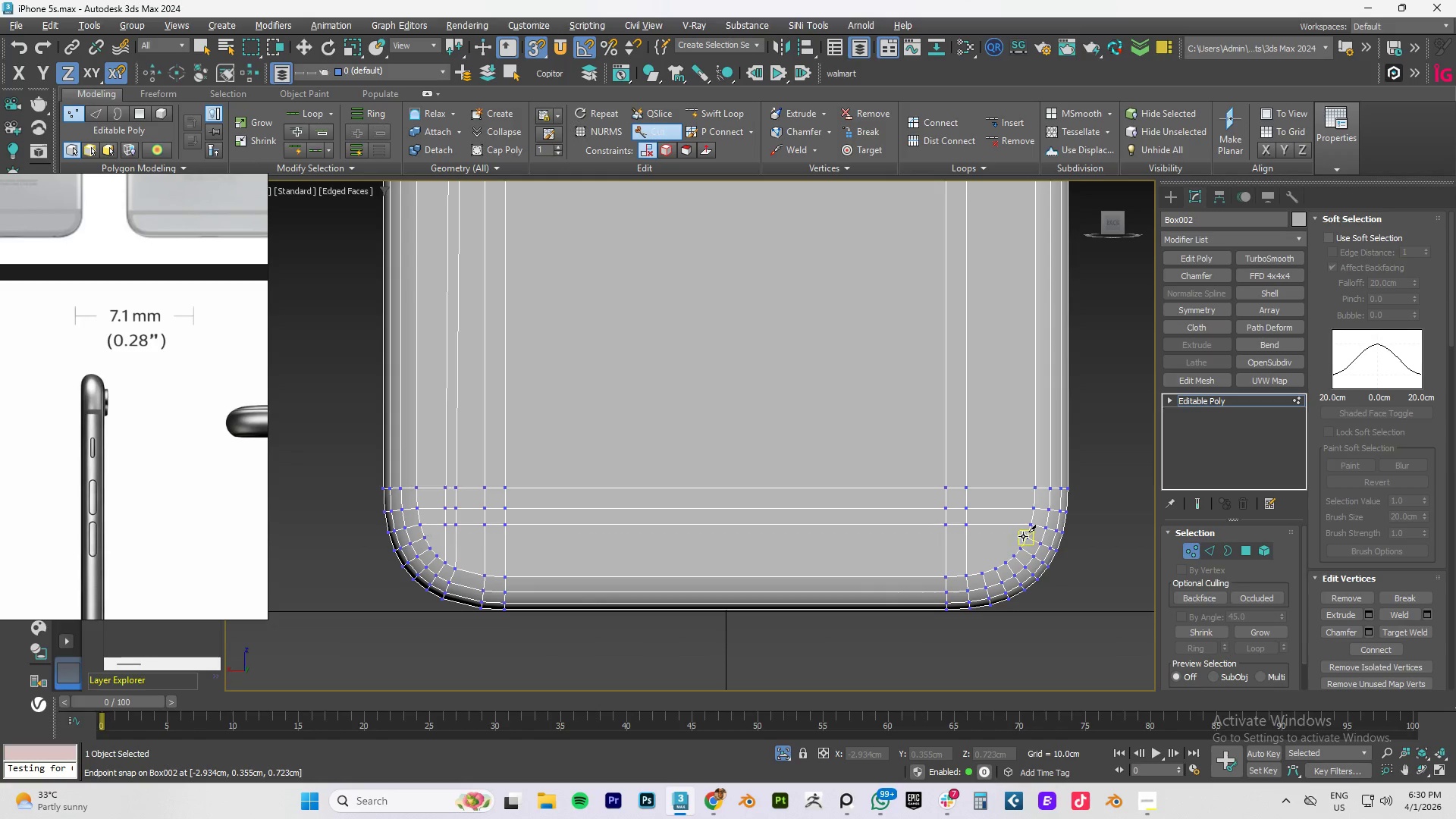 
left_click([1023, 536])
 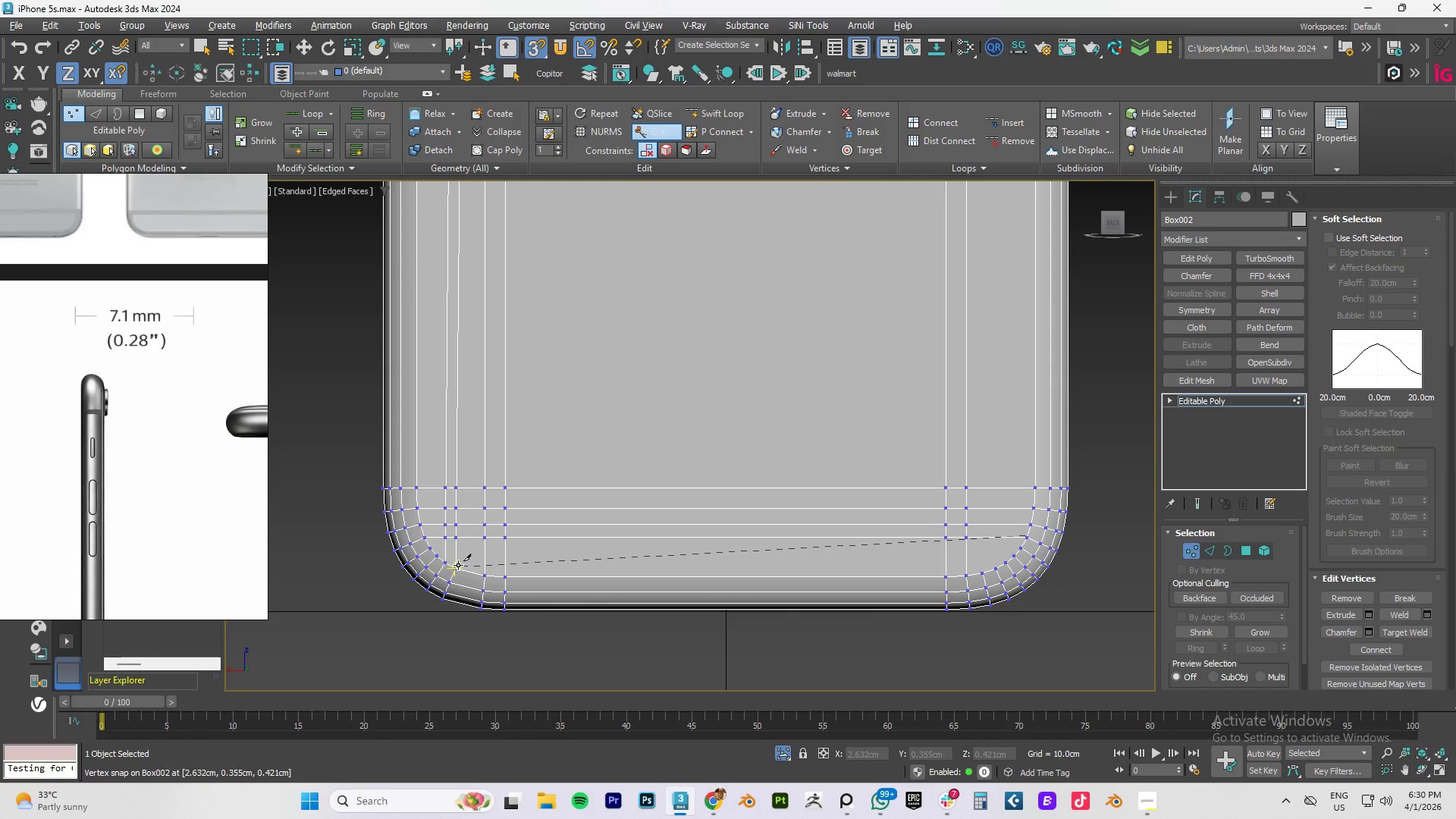 
right_click([458, 565])
 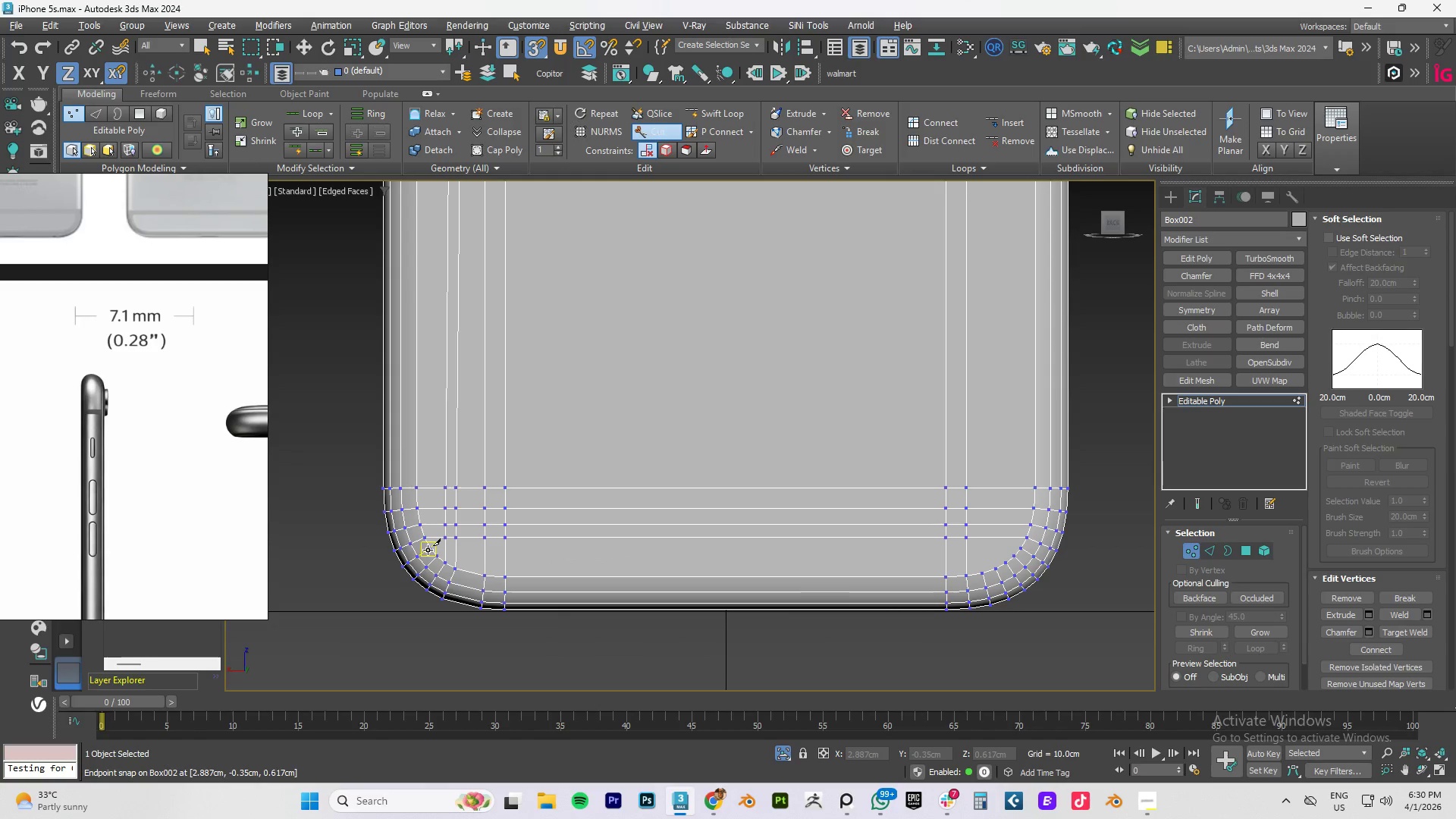 
left_click([428, 550])
 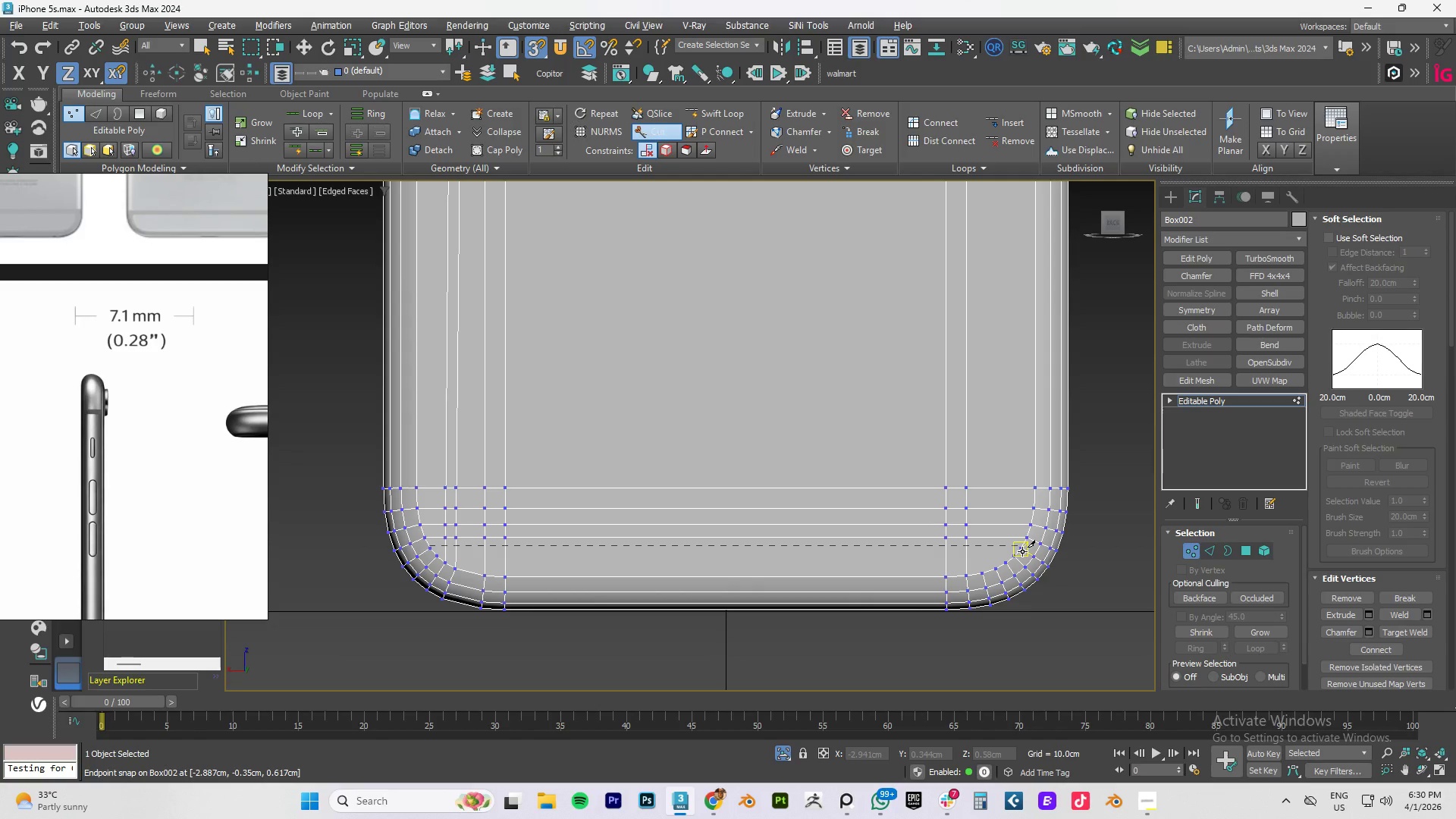 
left_click([1022, 551])
 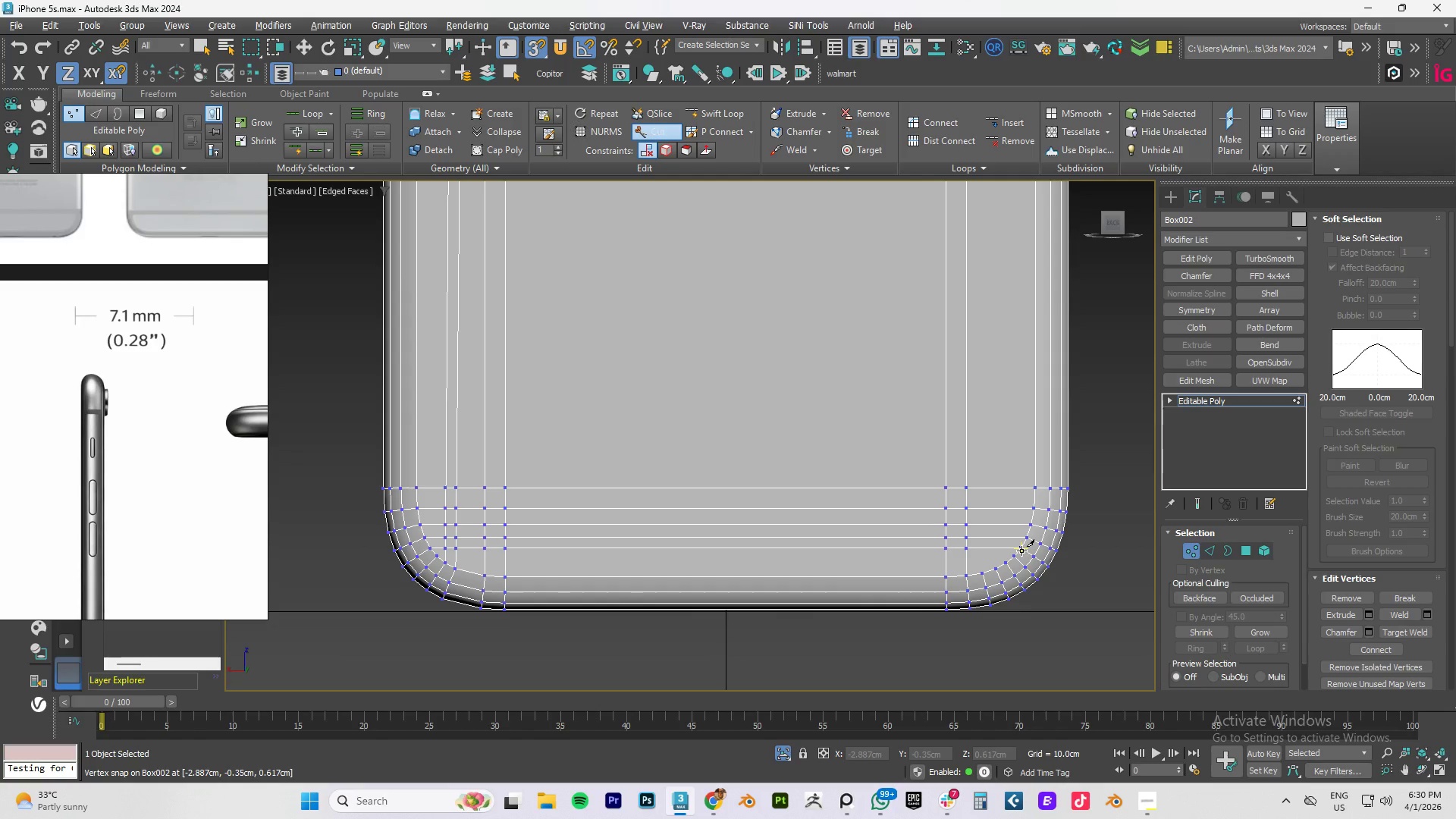 
right_click([1021, 551])
 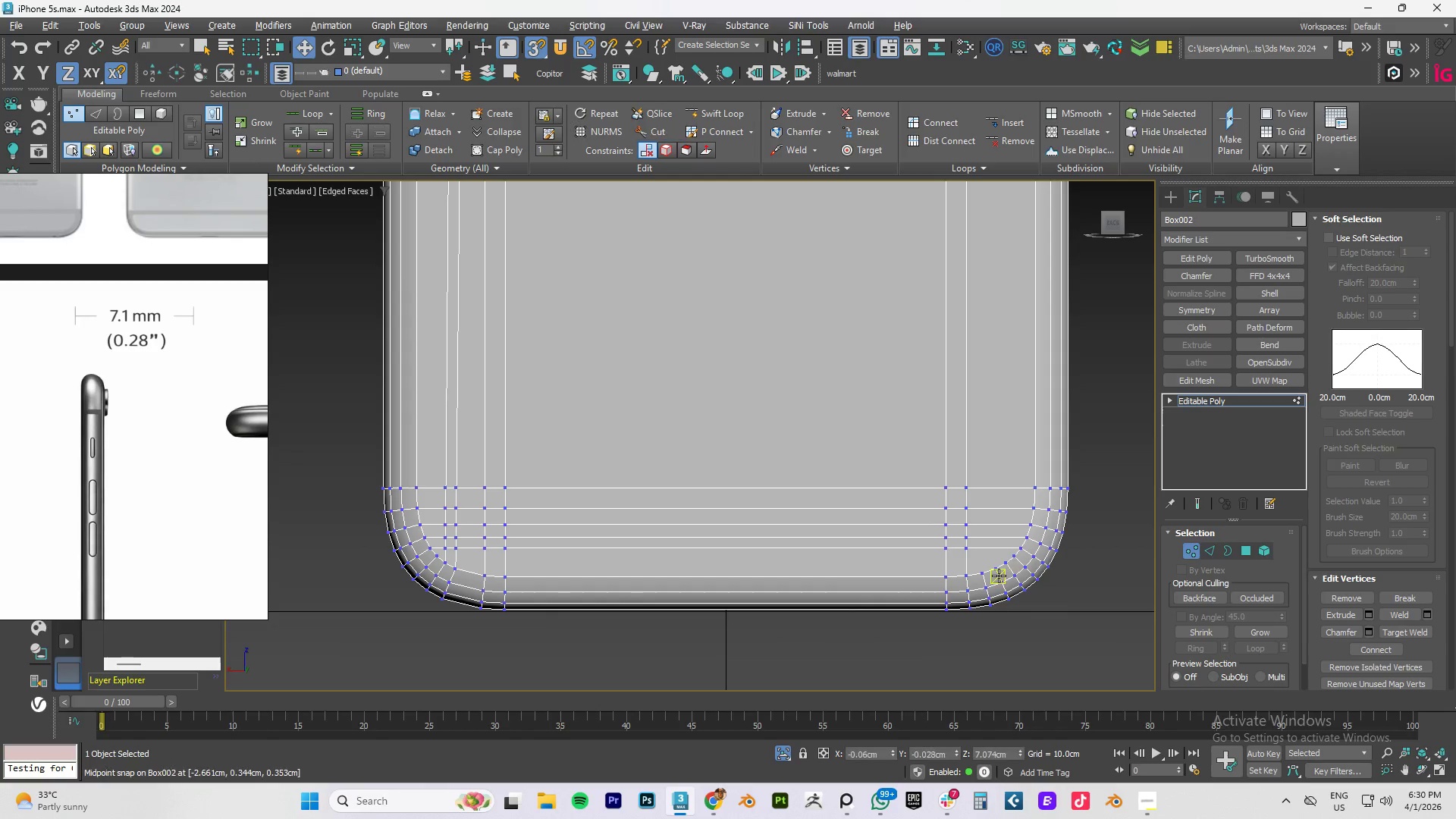 
scroll: coordinate [1033, 579], scroll_direction: up, amount: 2.0
 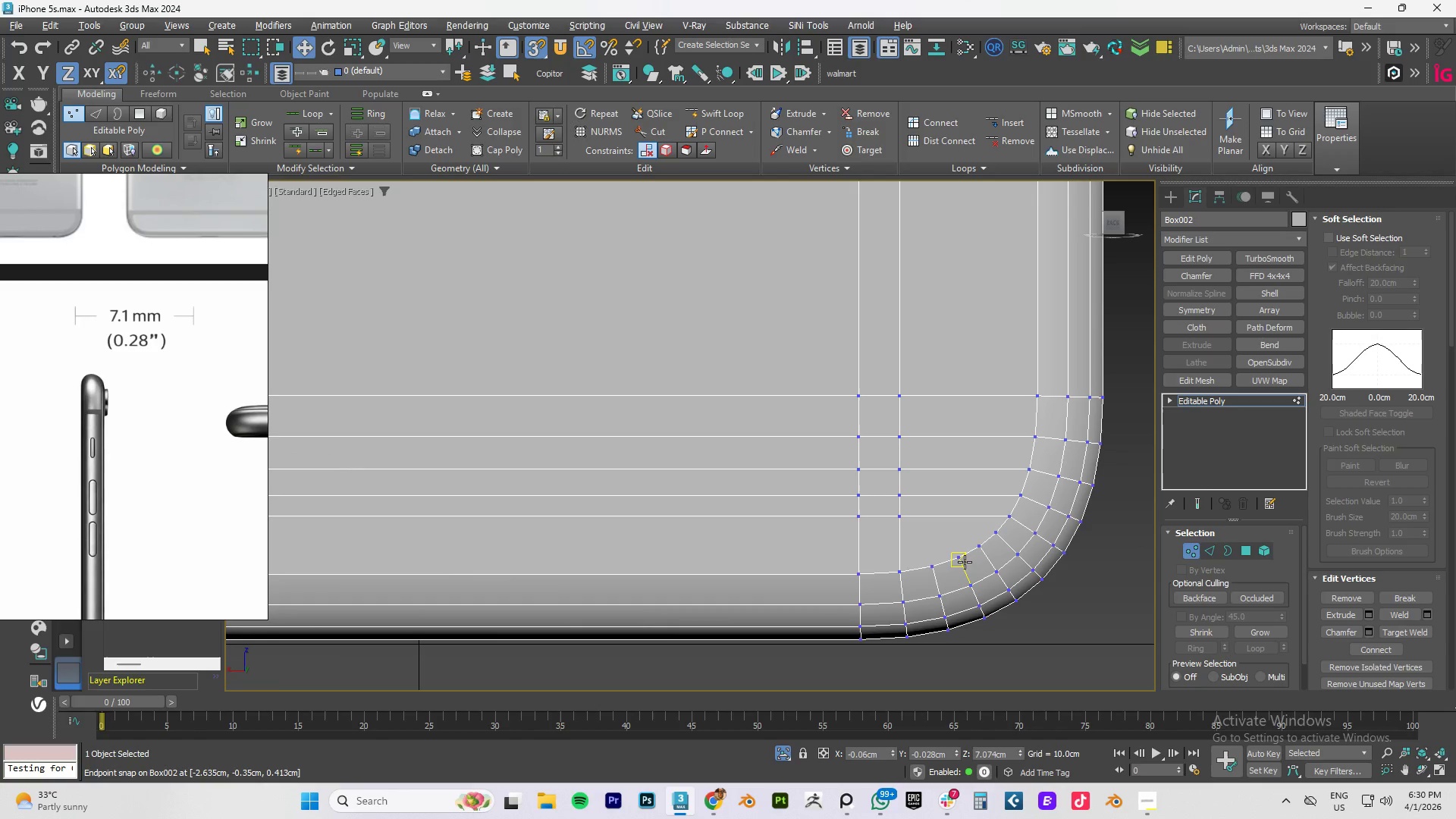 
scroll: coordinate [781, 476], scroll_direction: down, amount: 6.0
 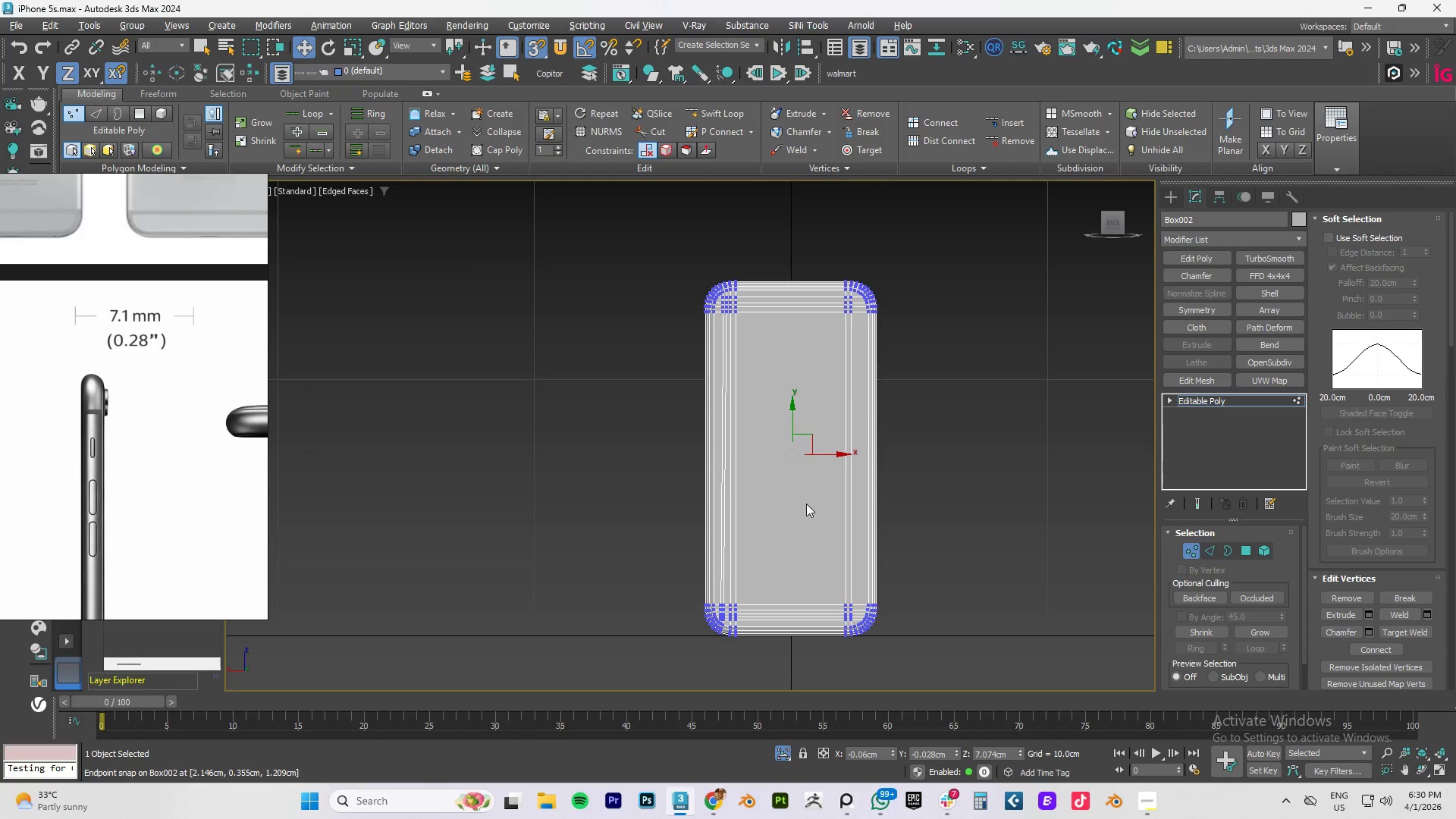 
hold_key(key=AltLeft, duration=1.5)
 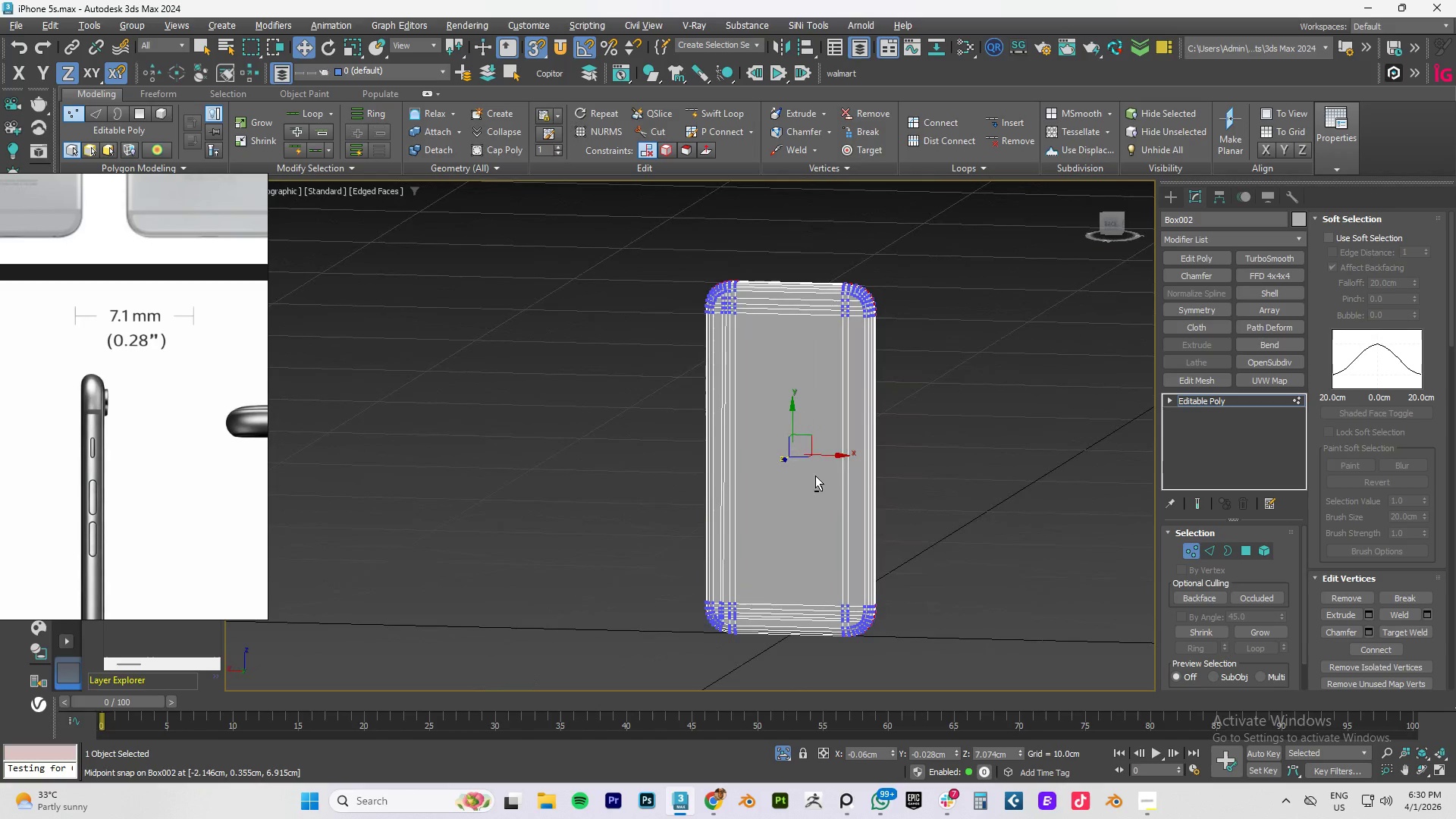 
hold_key(key=AltLeft, duration=0.88)
 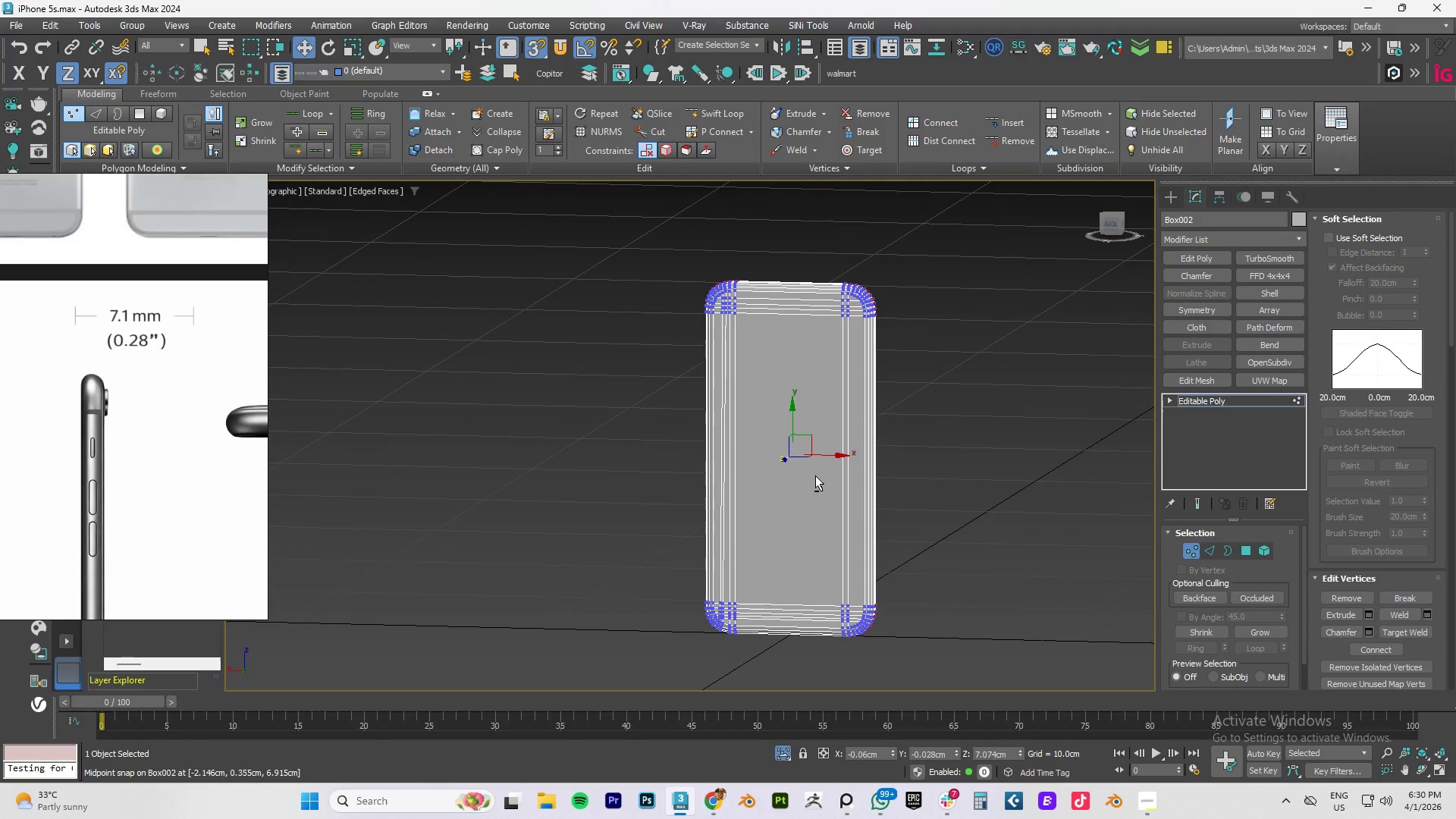 
type(fz)
 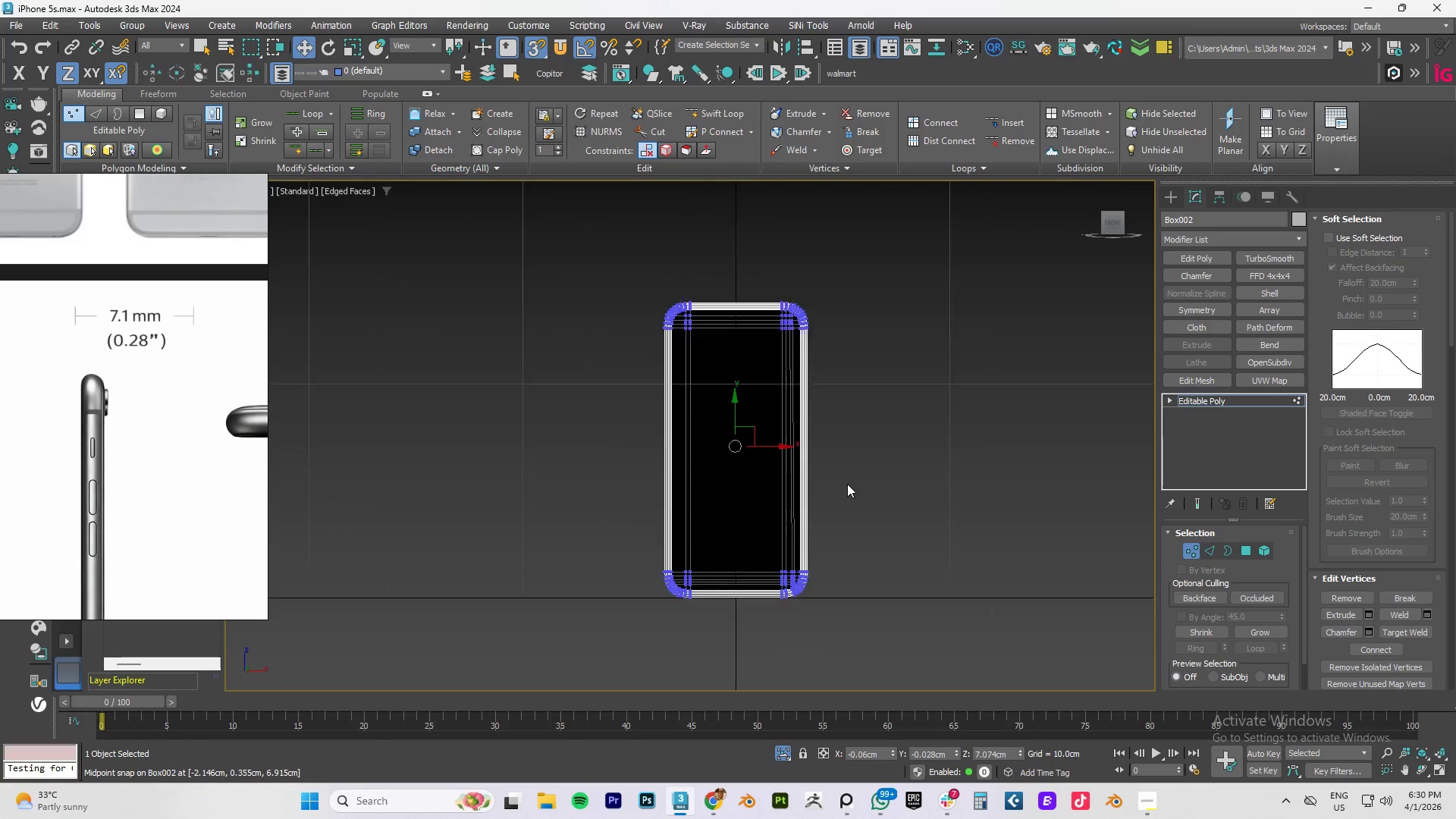 
scroll: coordinate [847, 485], scroll_direction: down, amount: 3.0
 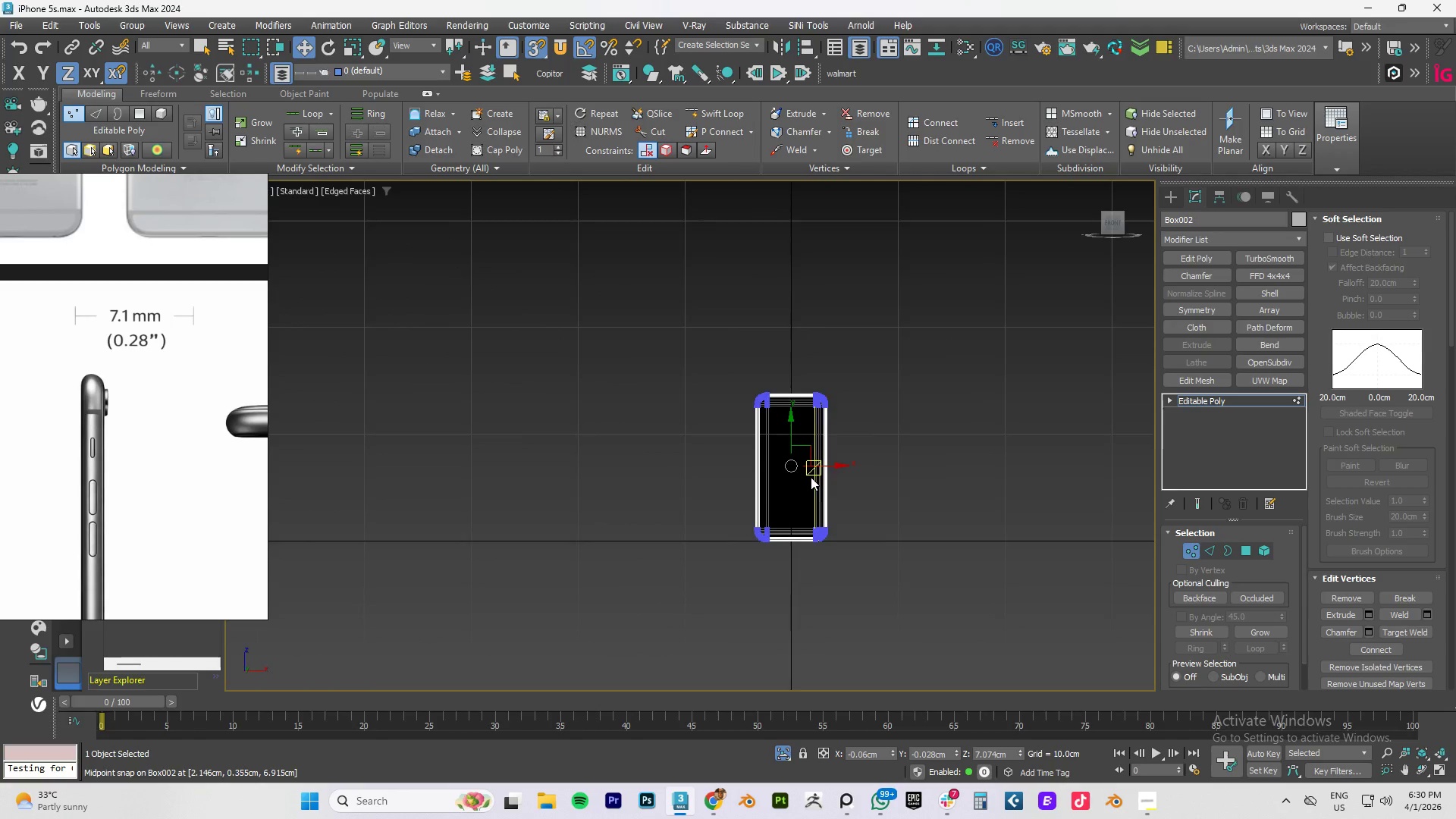 
scroll: coordinate [810, 477], scroll_direction: up, amount: 3.0
 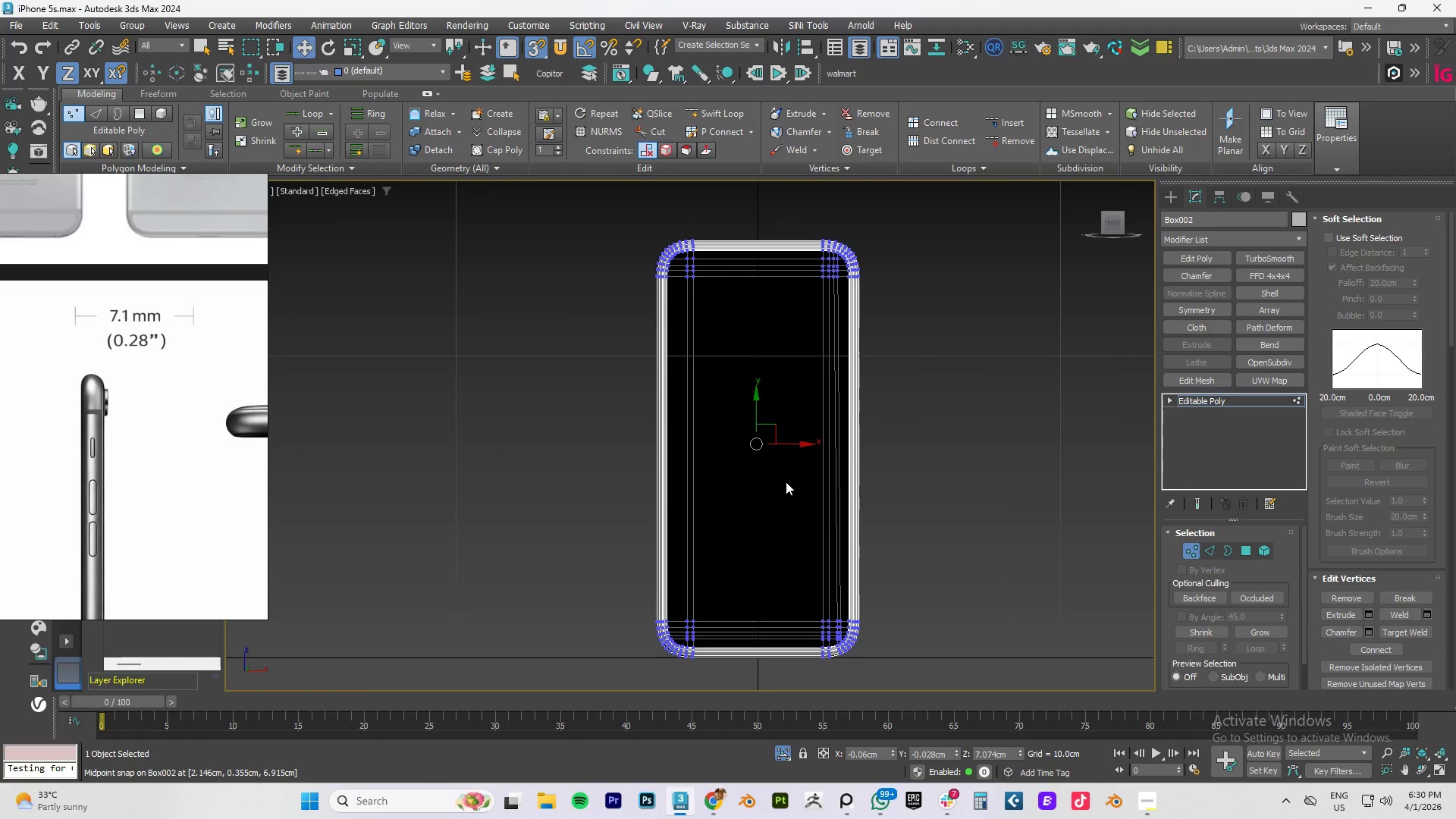 
key(F4)
 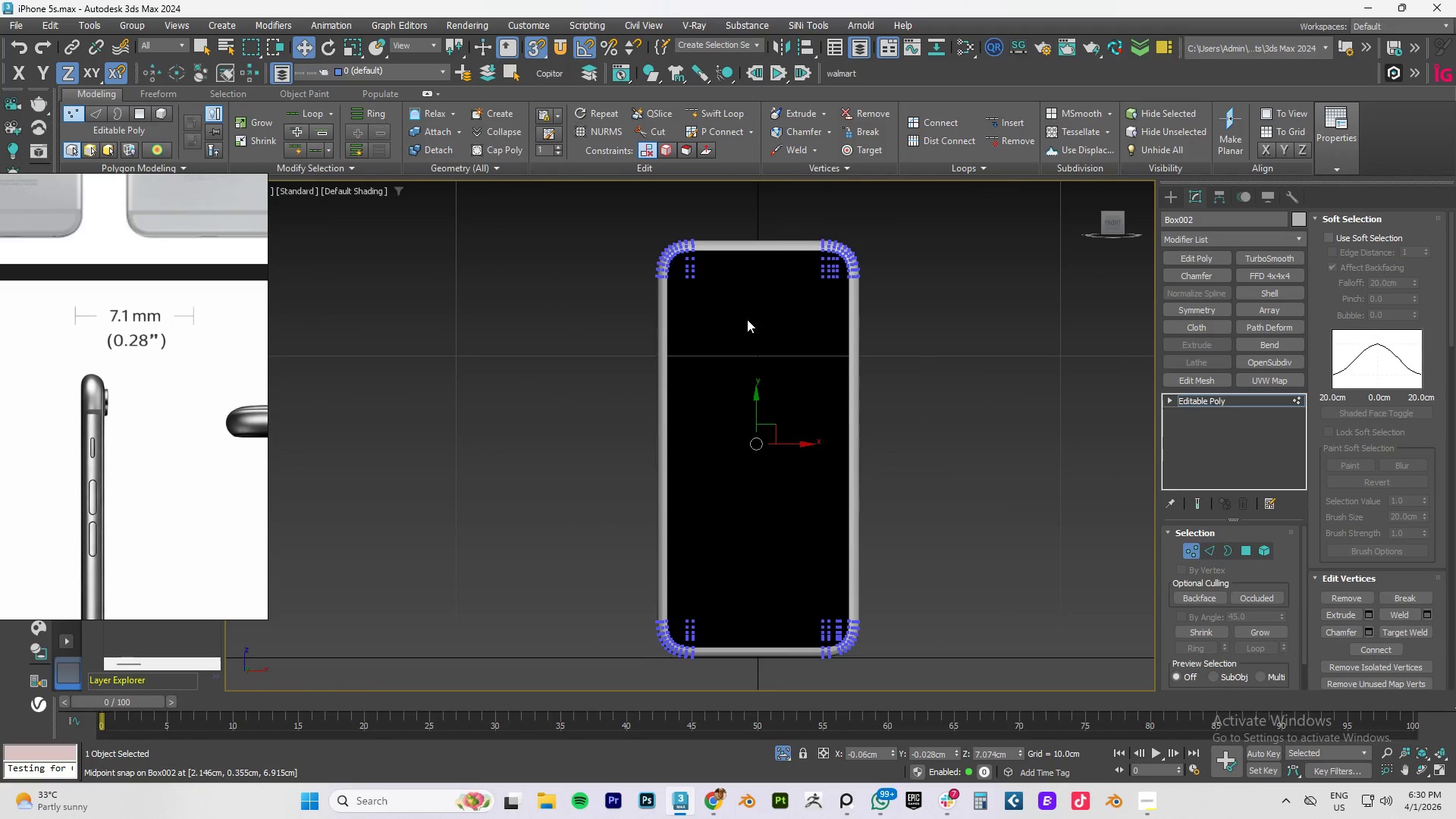 
key(F3)
 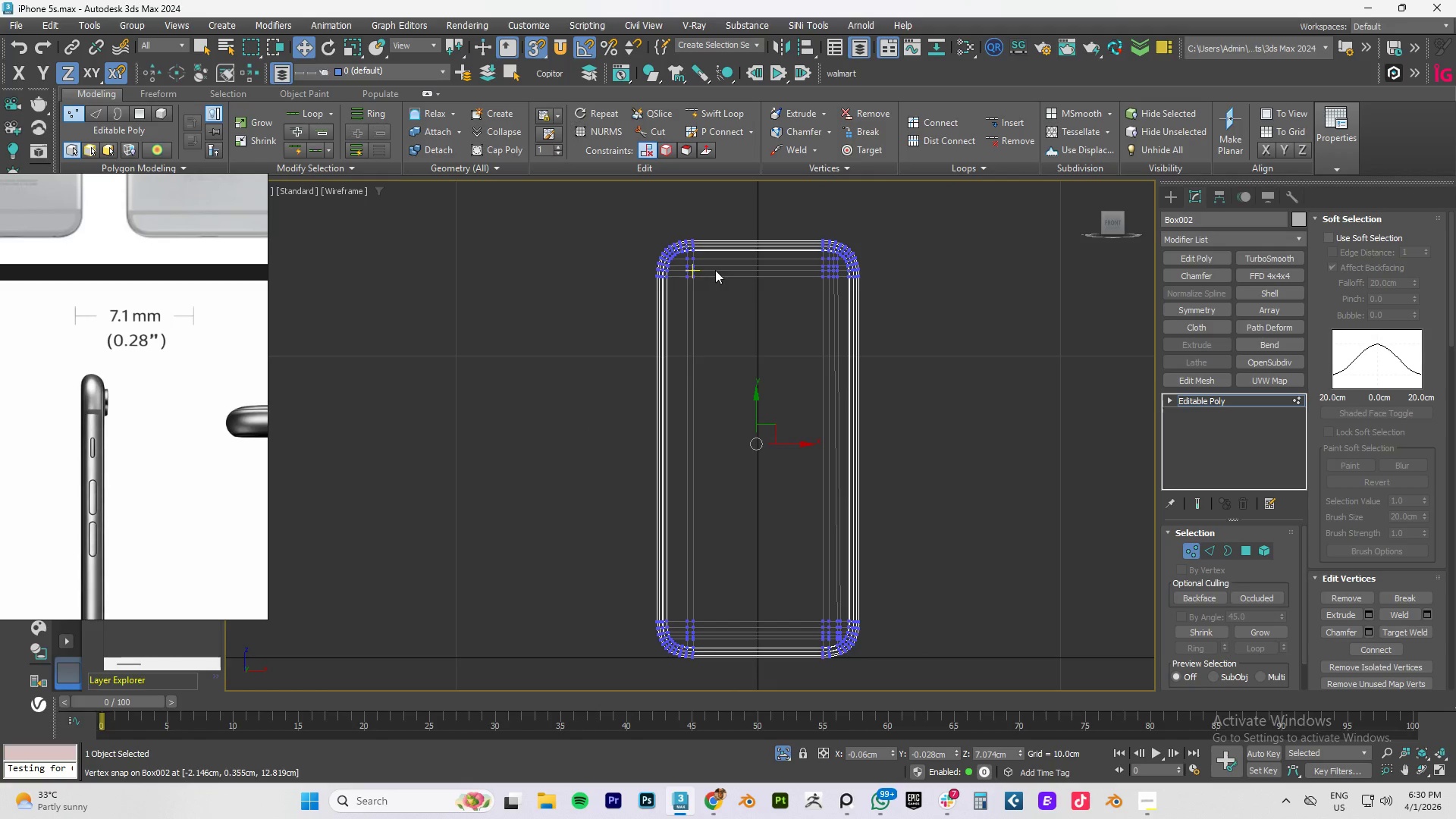 
key(F4)
 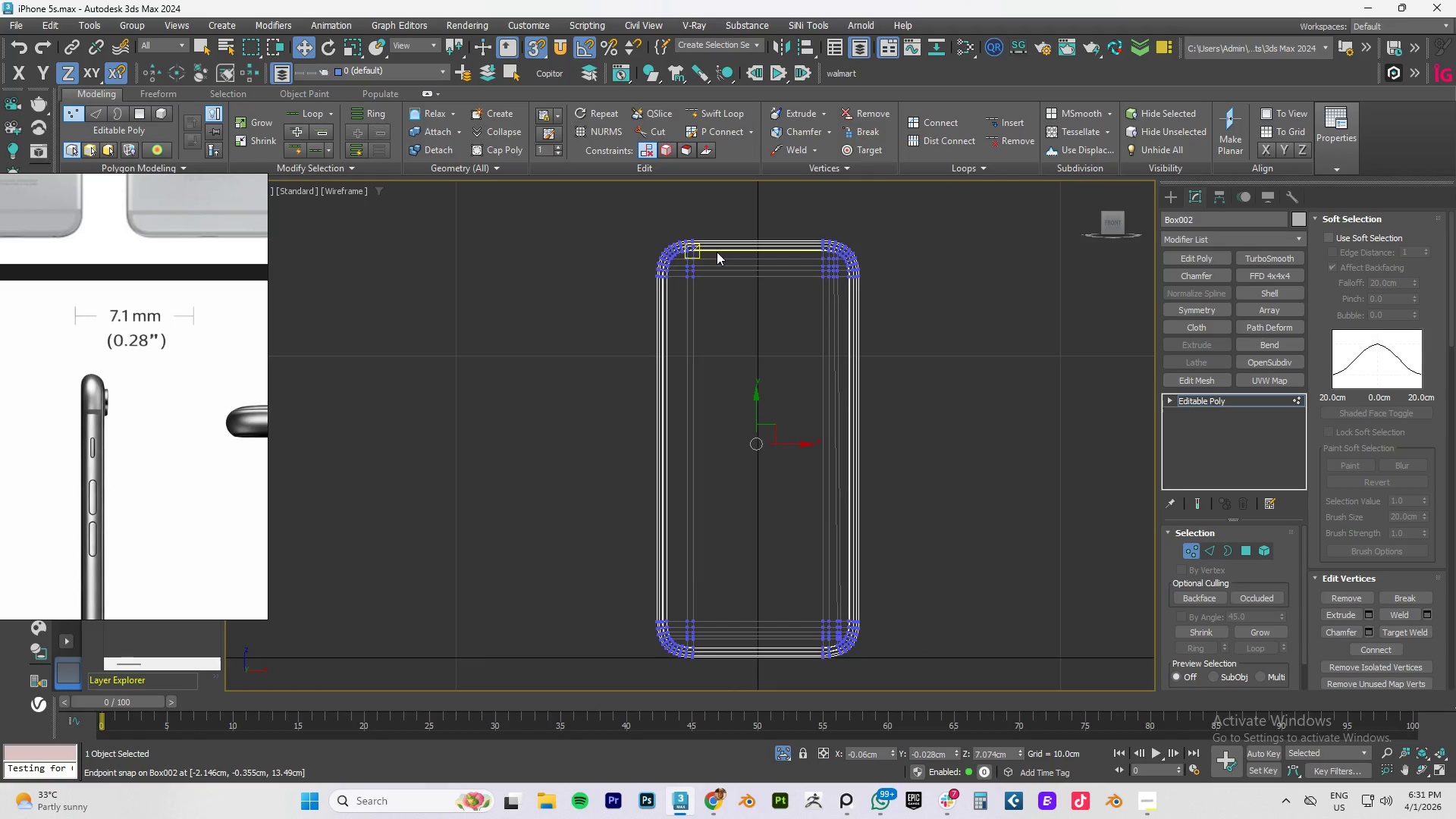 
key(F4)
 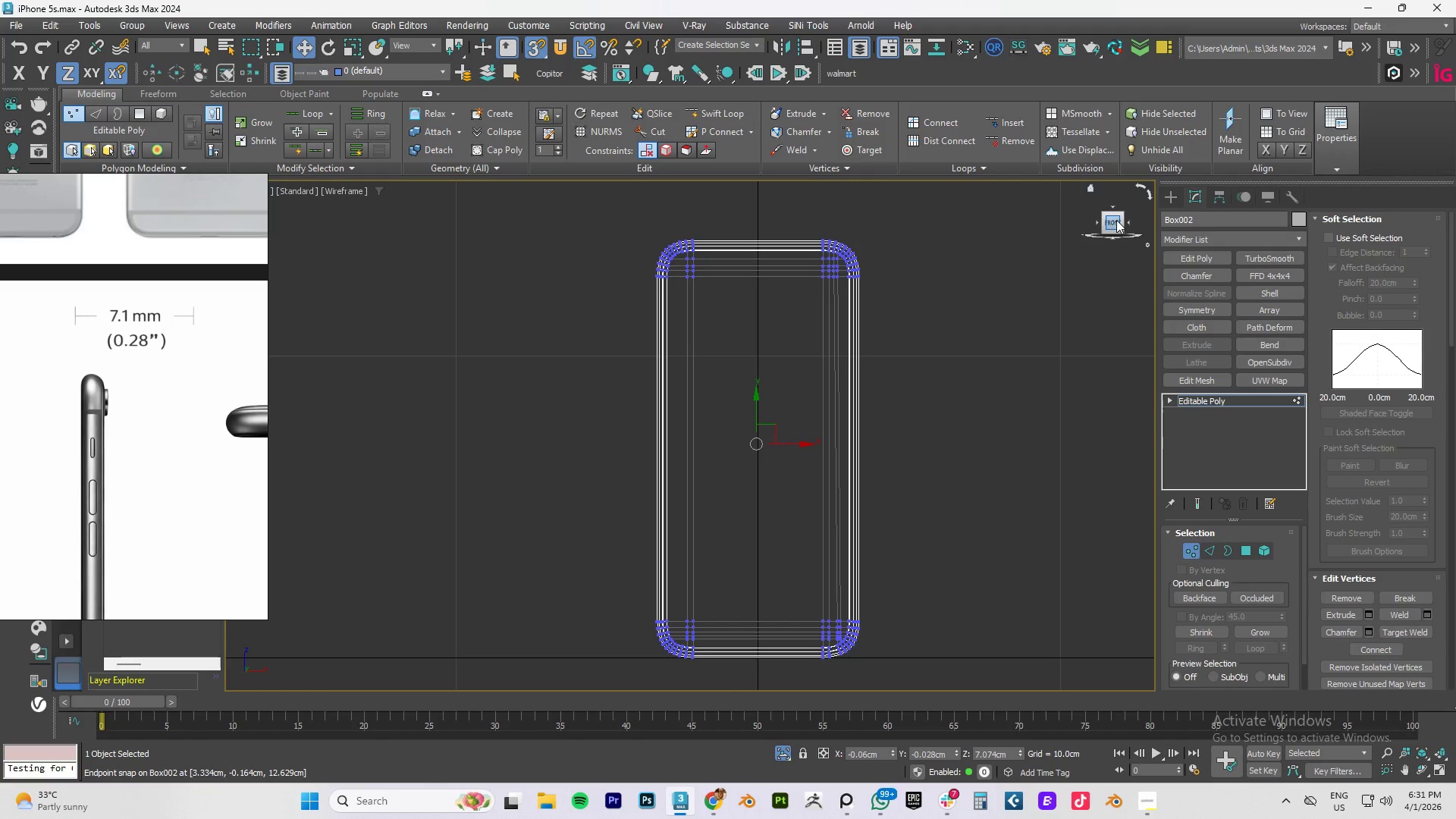 
left_click_drag(start_coordinate=[1116, 220], to_coordinate=[827, 220])
 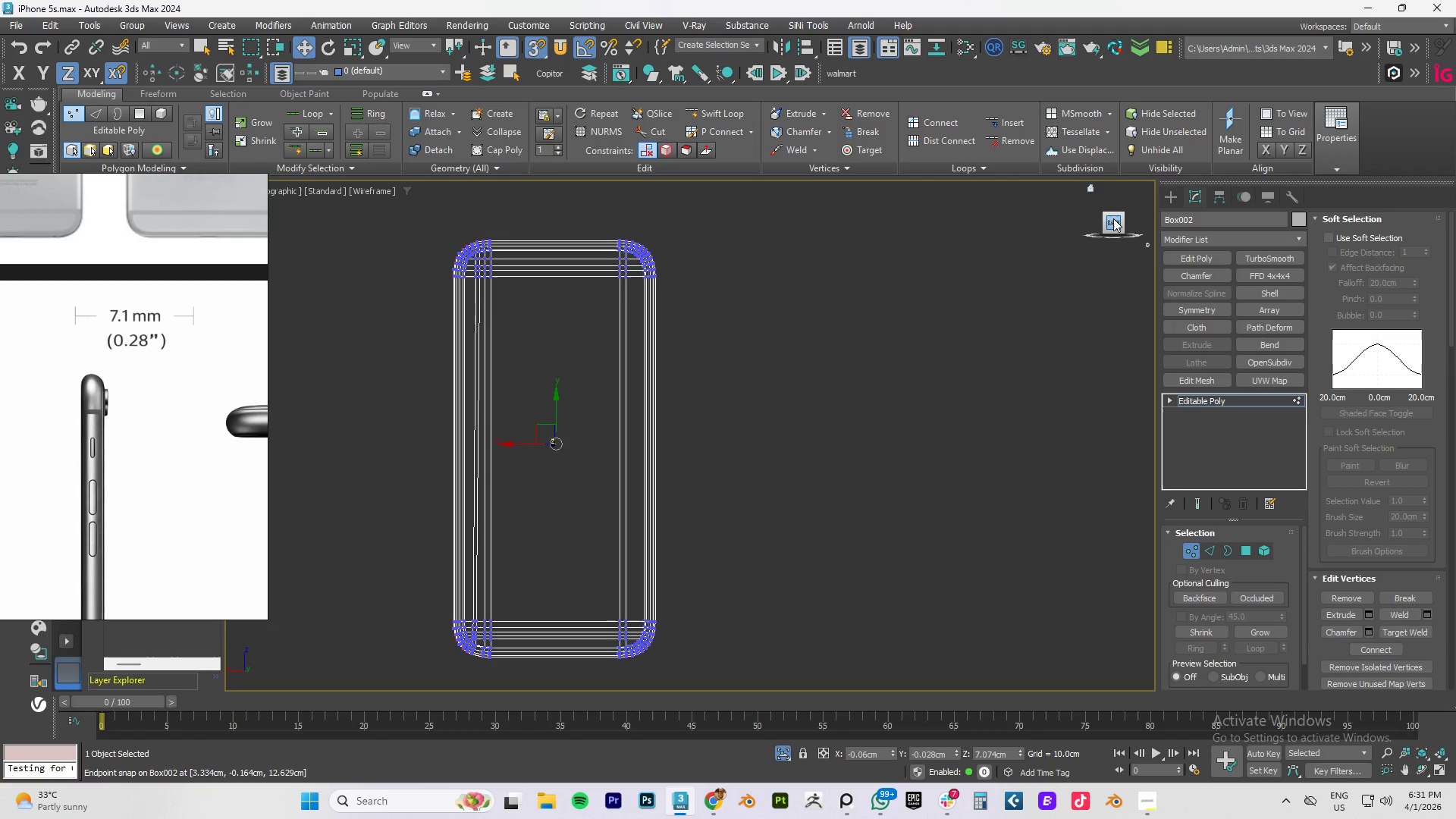 
left_click([1113, 218])
 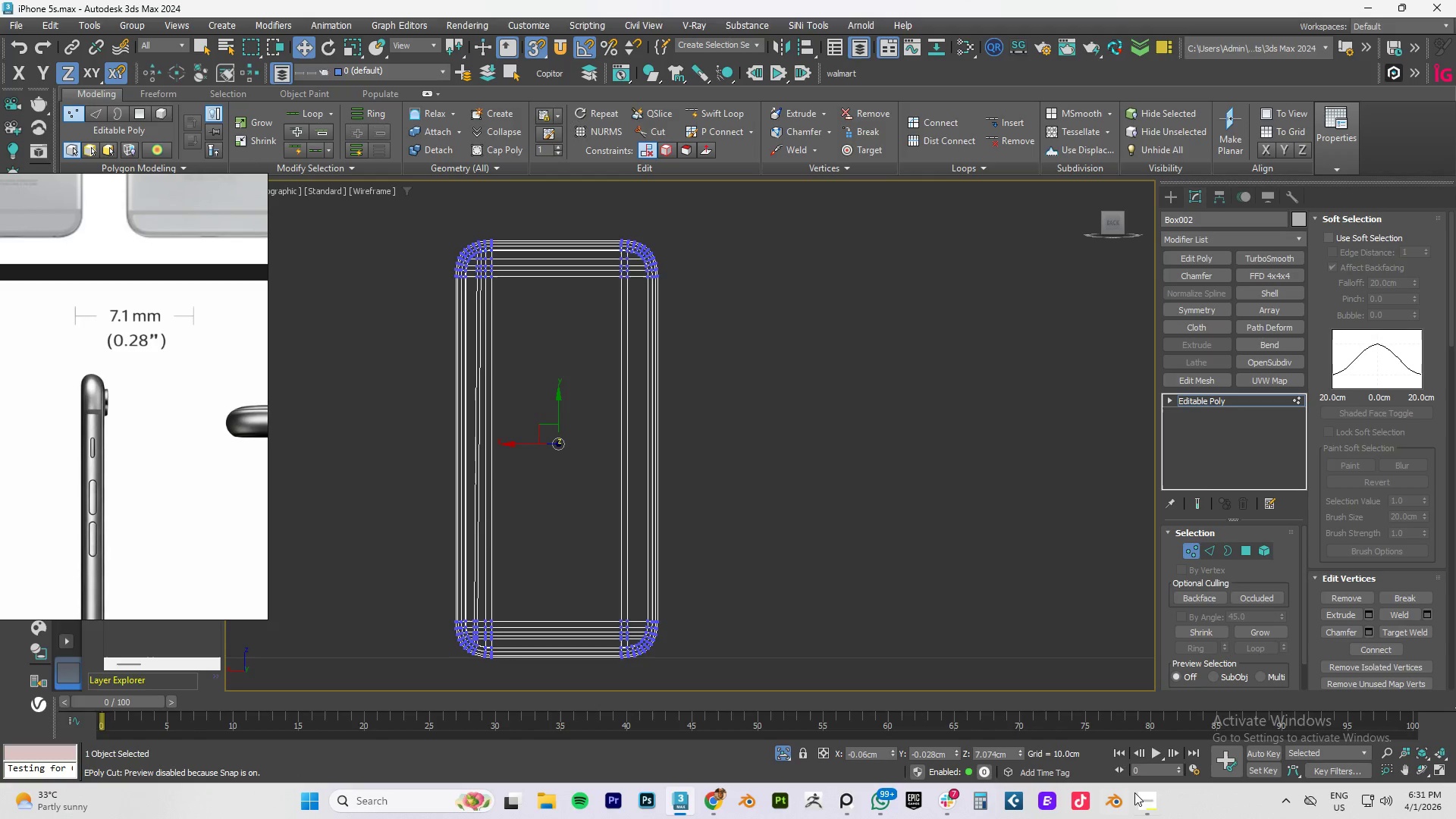 
left_click([1144, 802])